 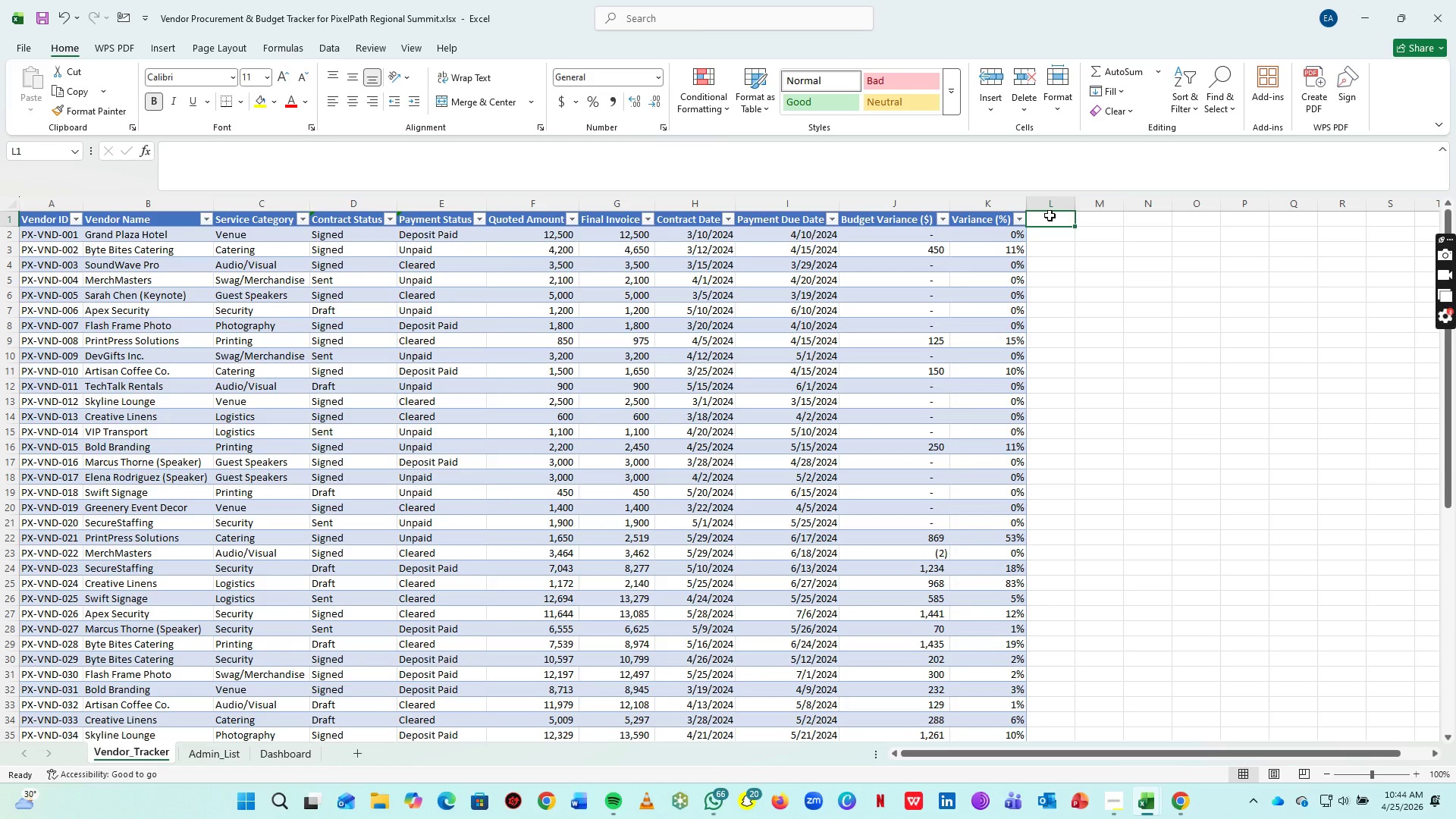 
type(Payment Urgency)
 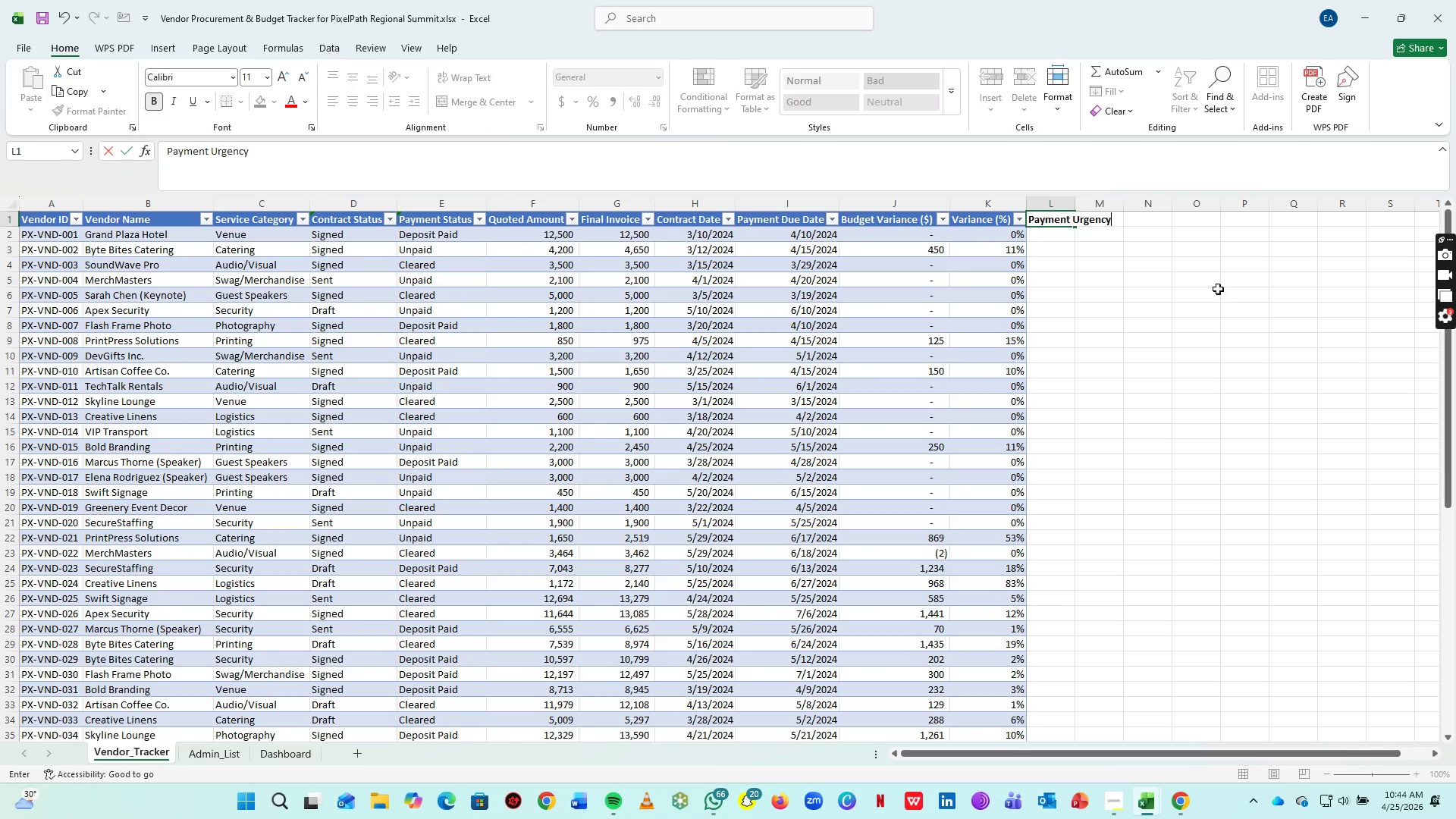 
left_click([1165, 290])
 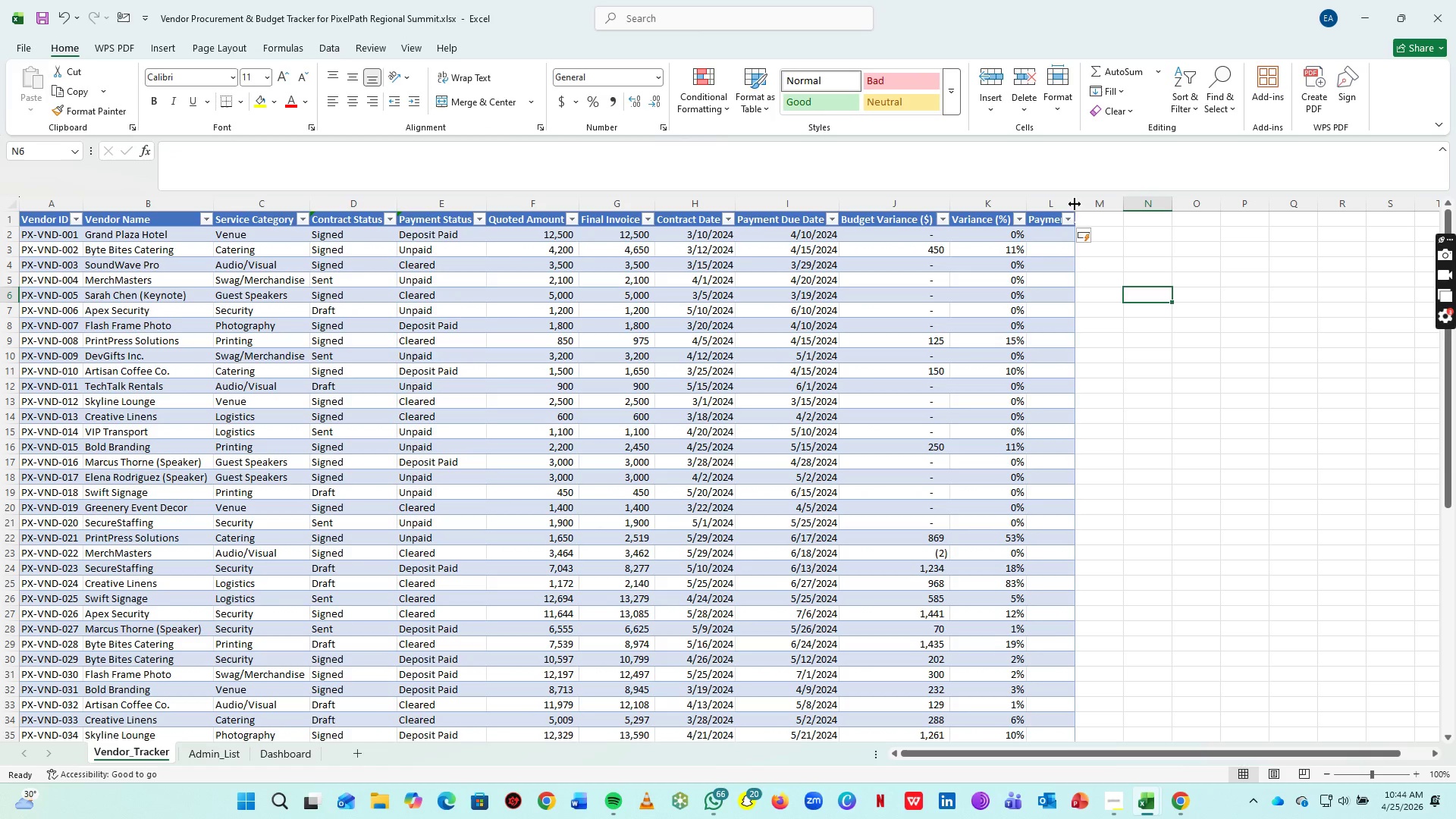 
double_click([1075, 204])
 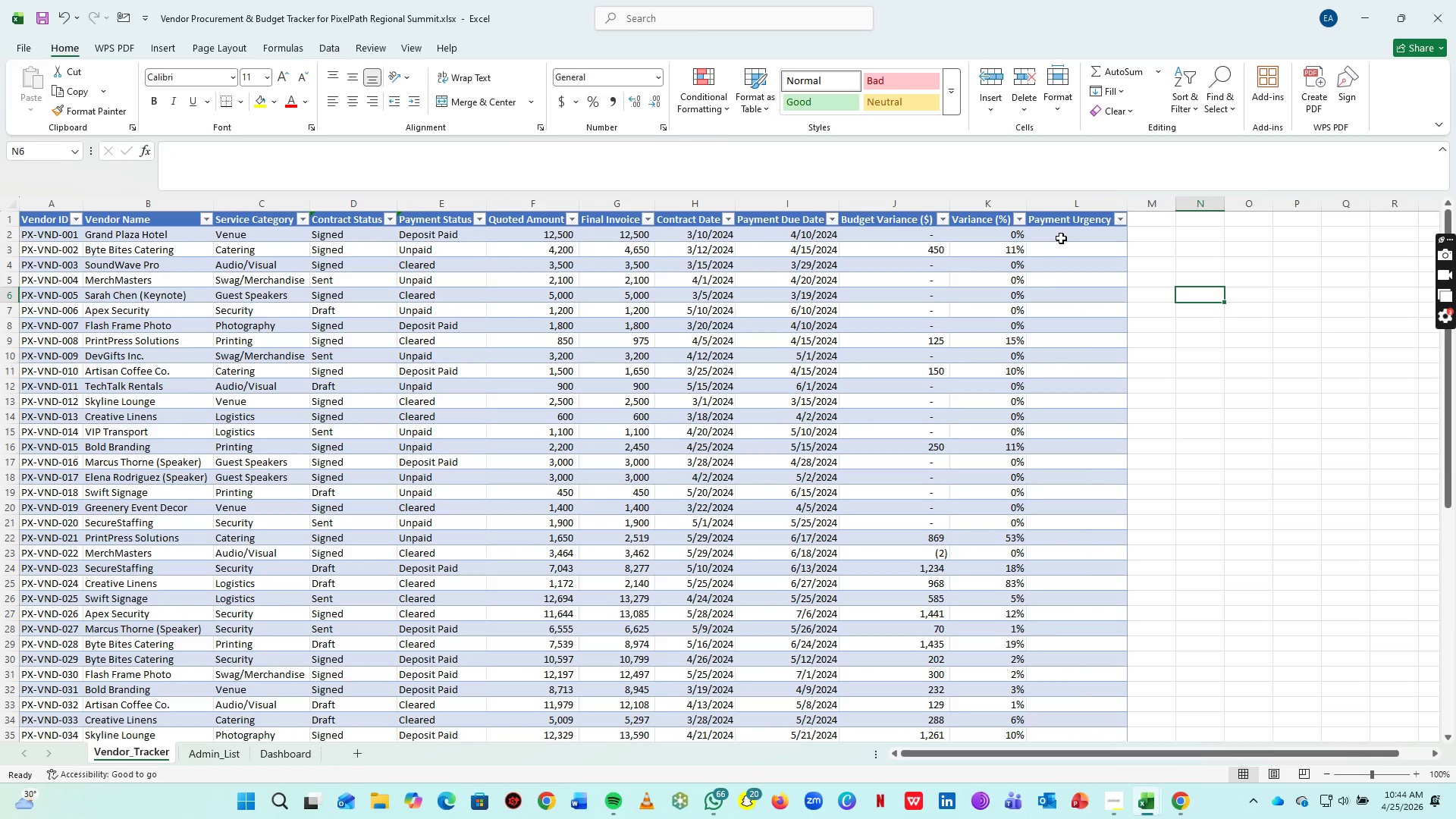 
left_click([1061, 238])
 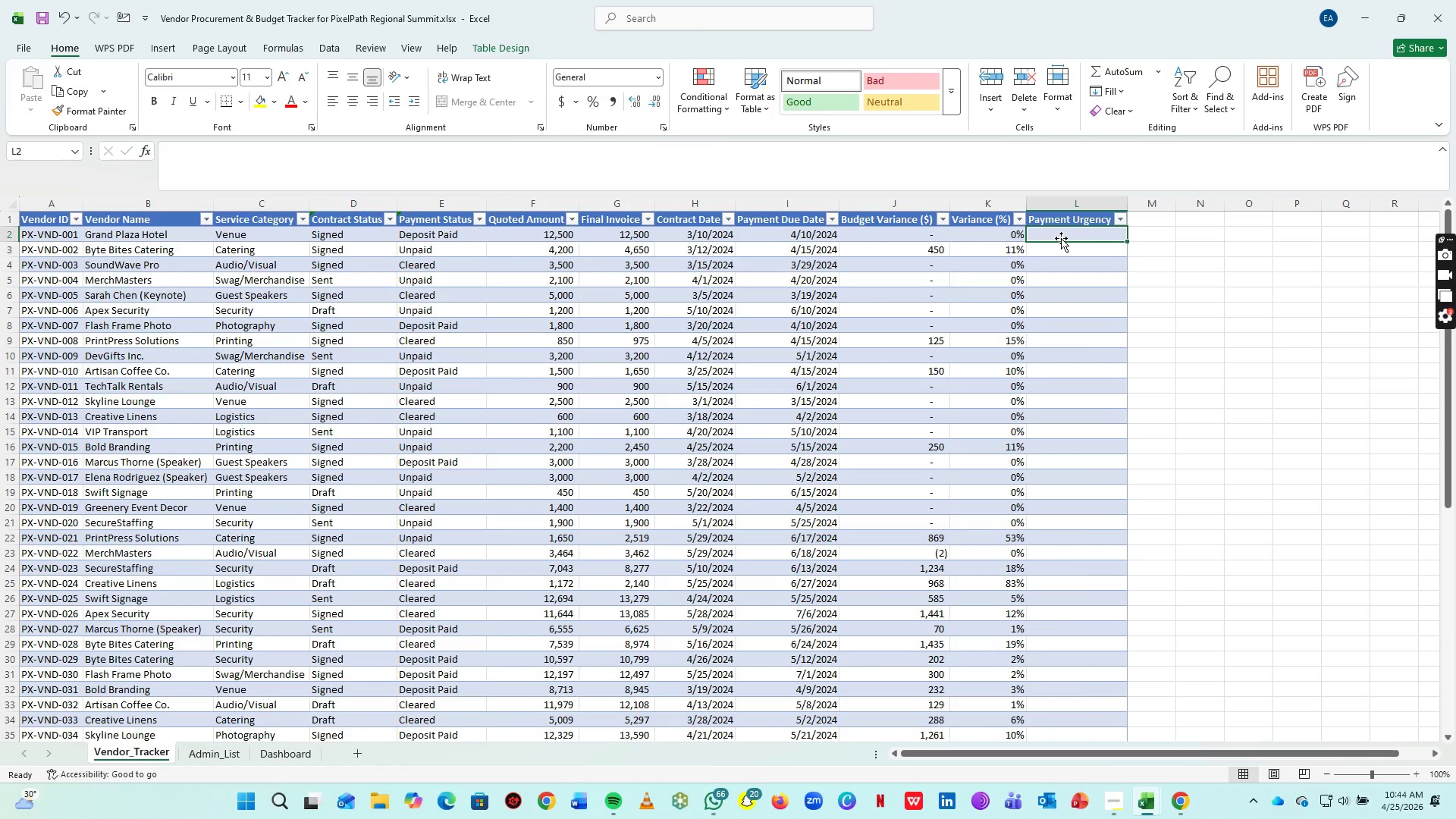 
key(Equal)
 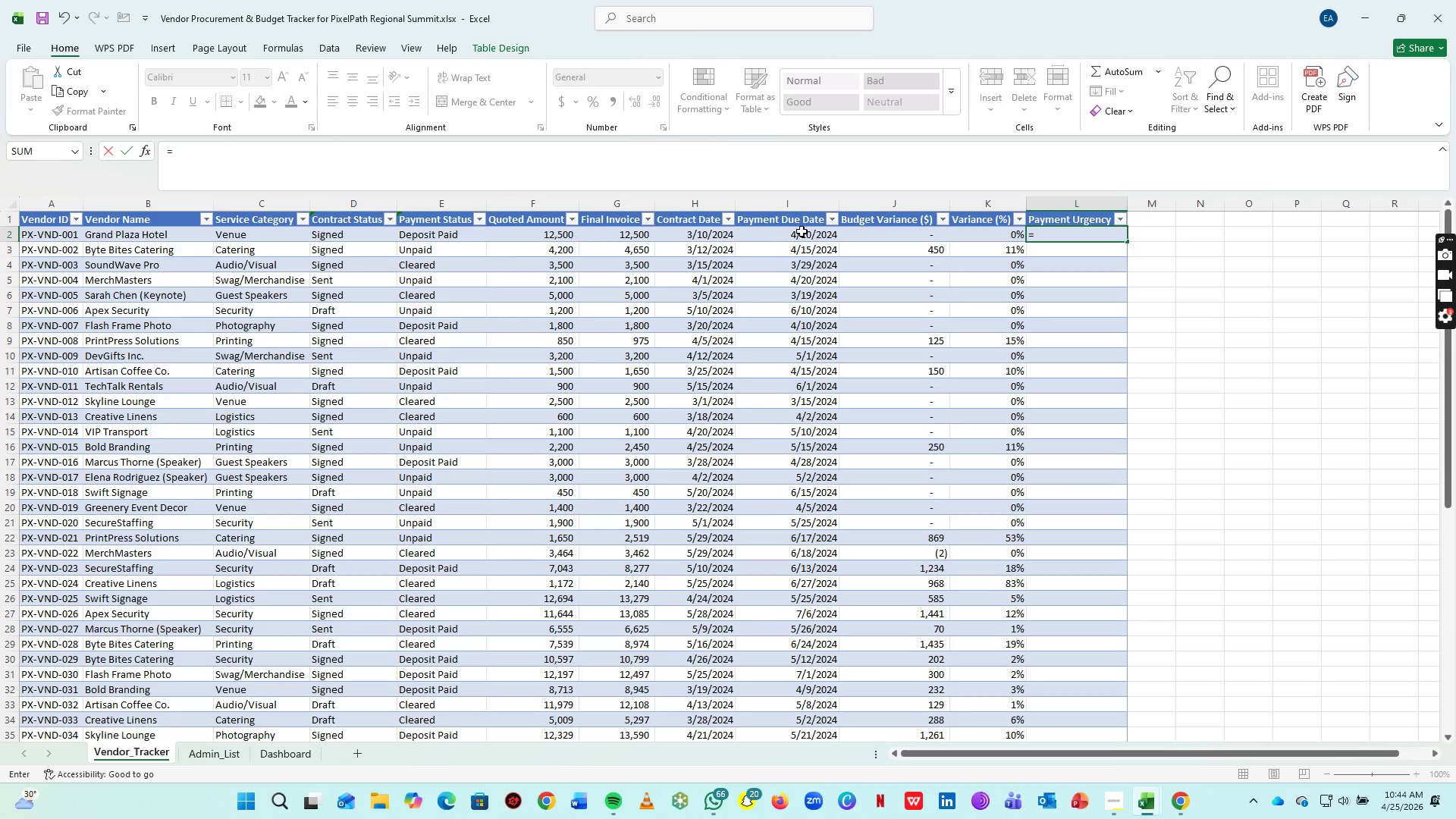 
left_click([802, 231])
 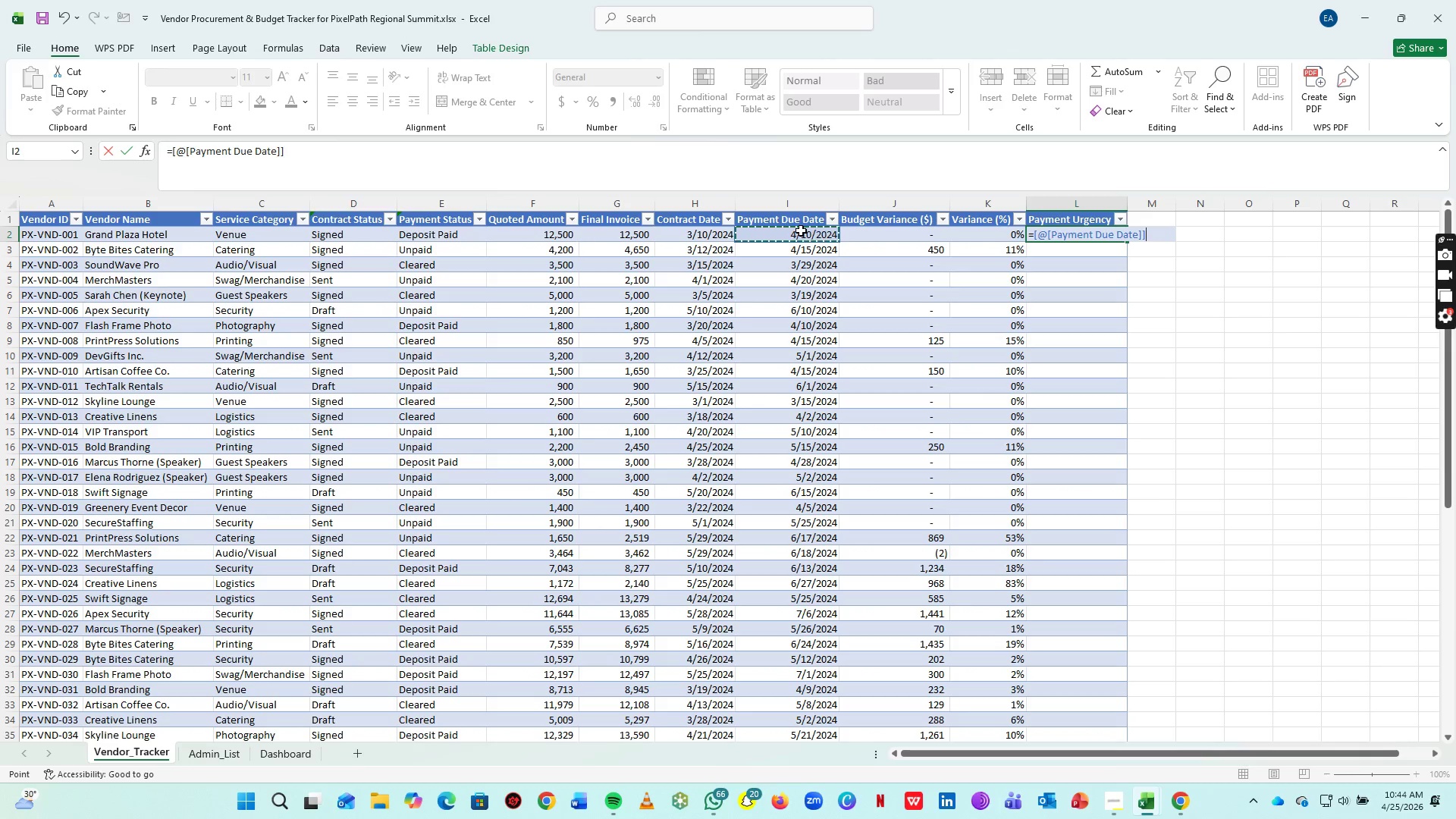 
type(-TODAY())
 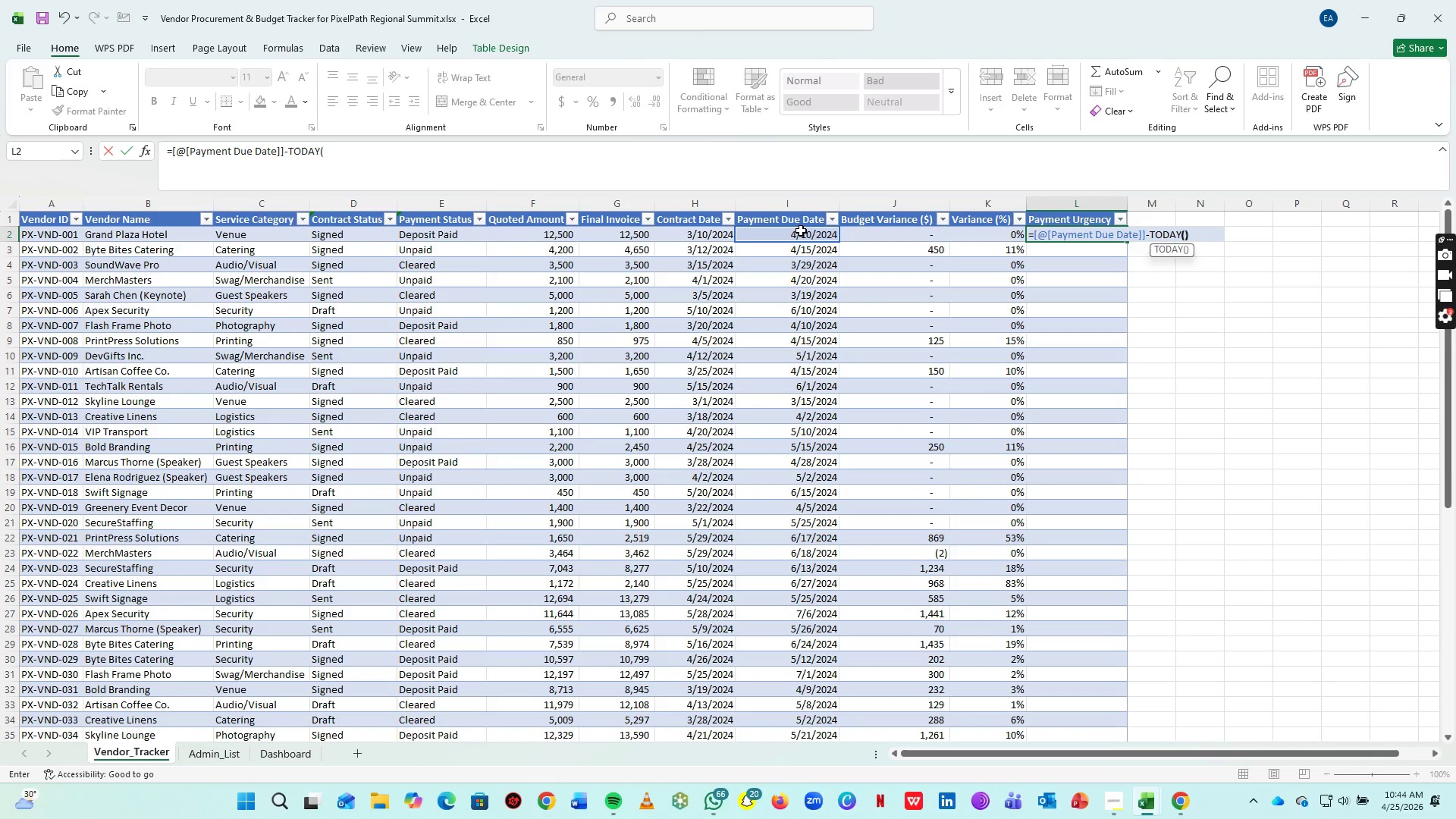 
key(Enter)
 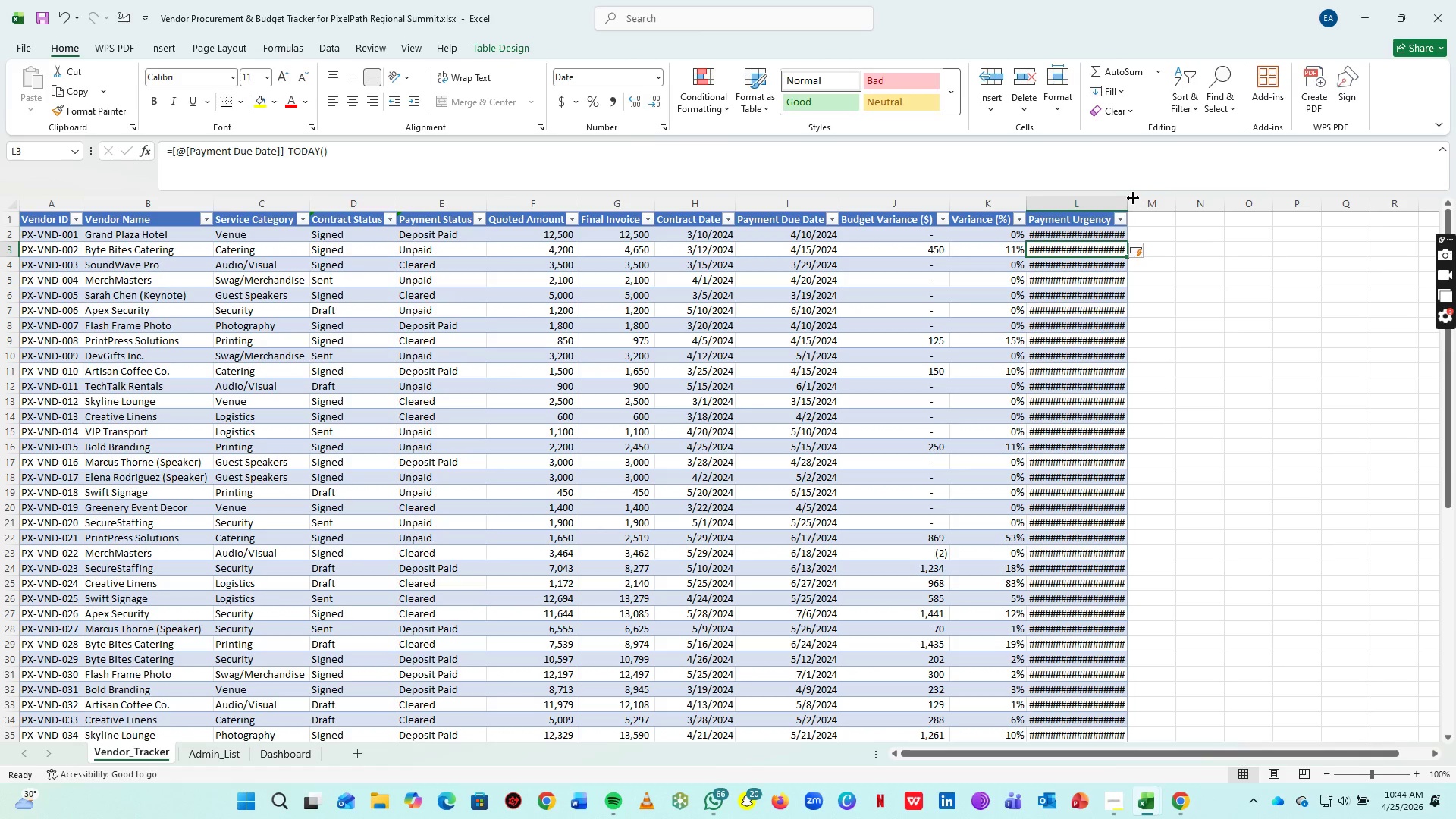 
double_click([1127, 198])
 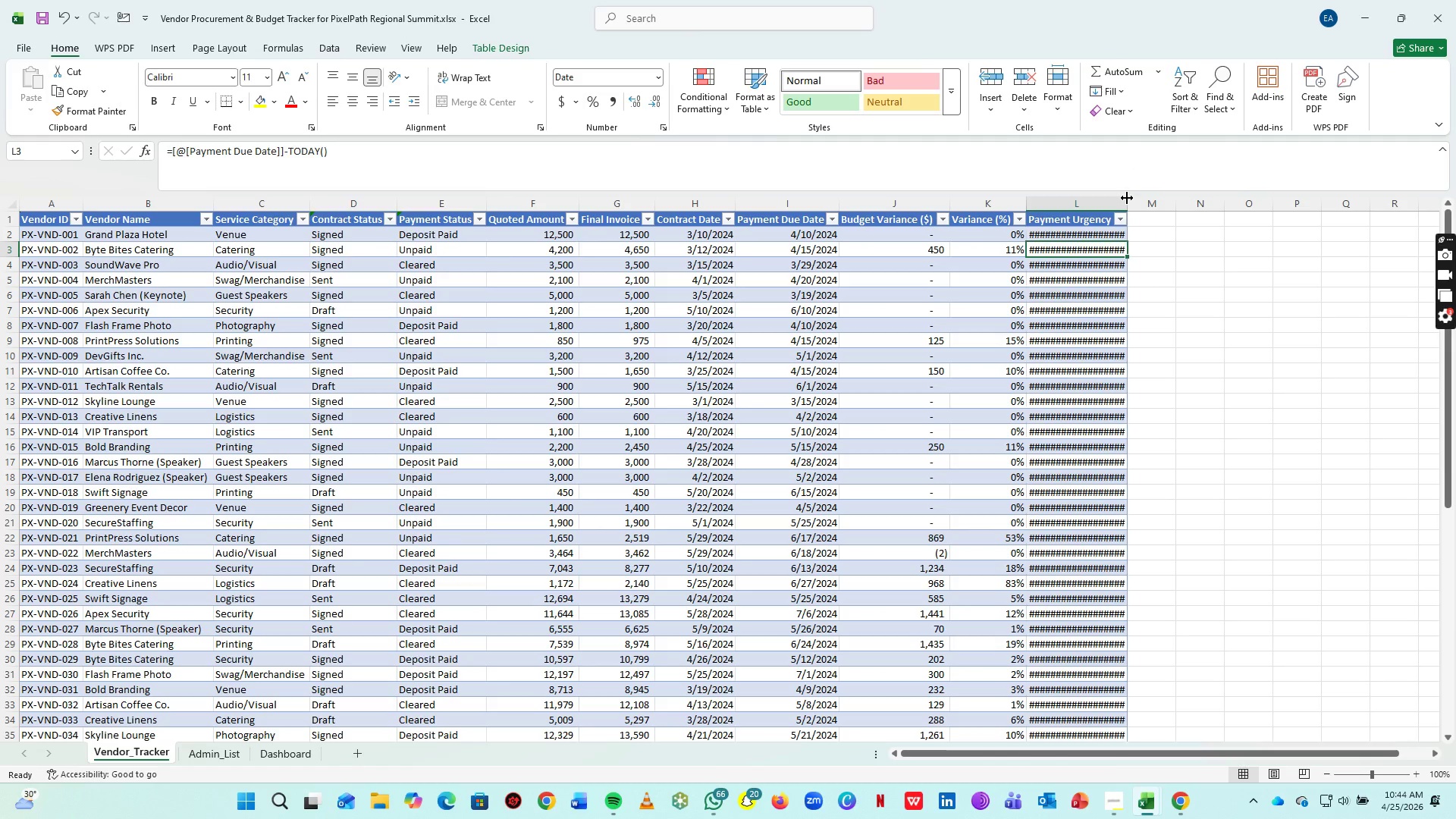 
double_click([1127, 198])
 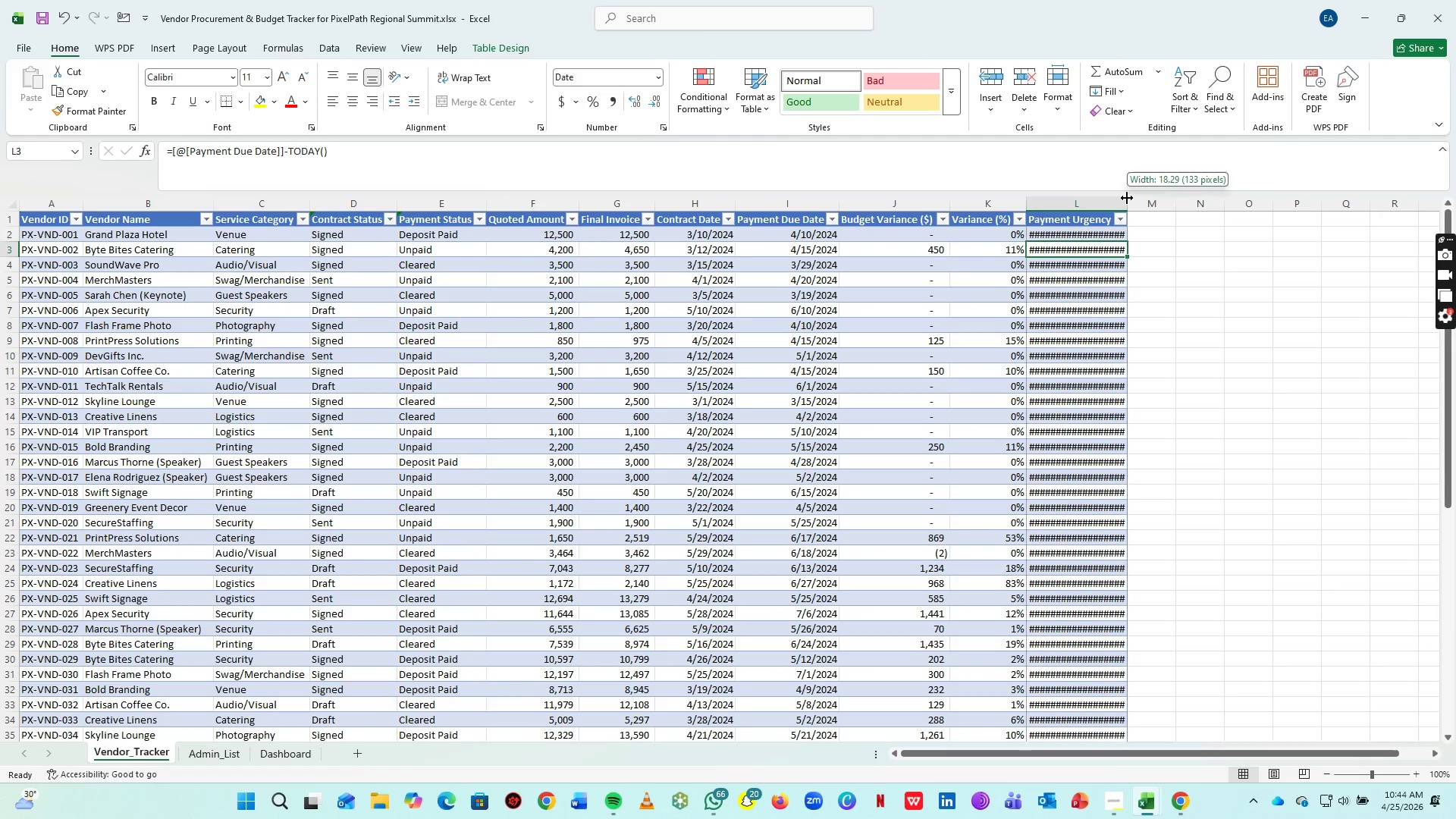 
triple_click([1127, 198])
 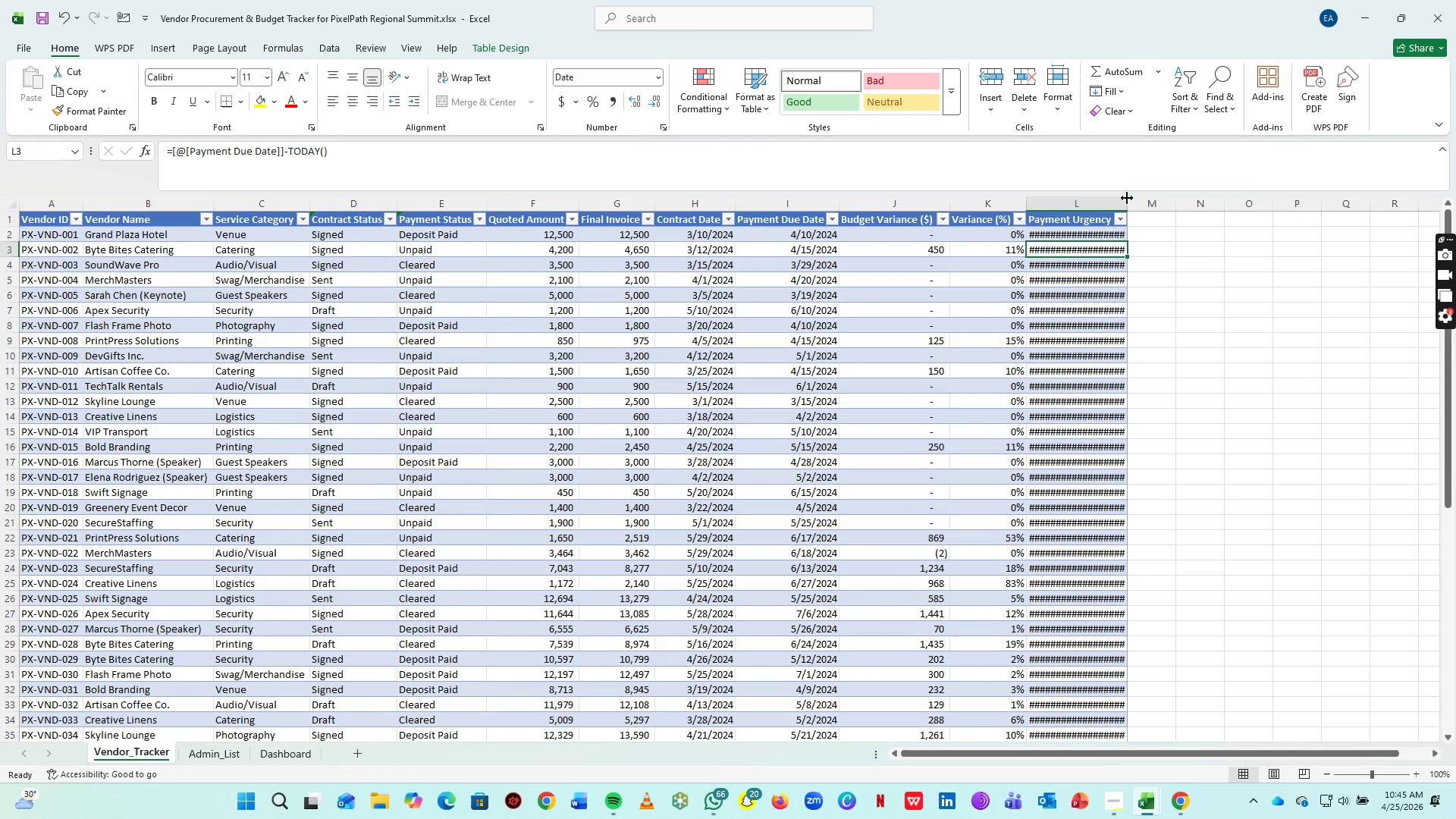 
triple_click([1127, 198])
 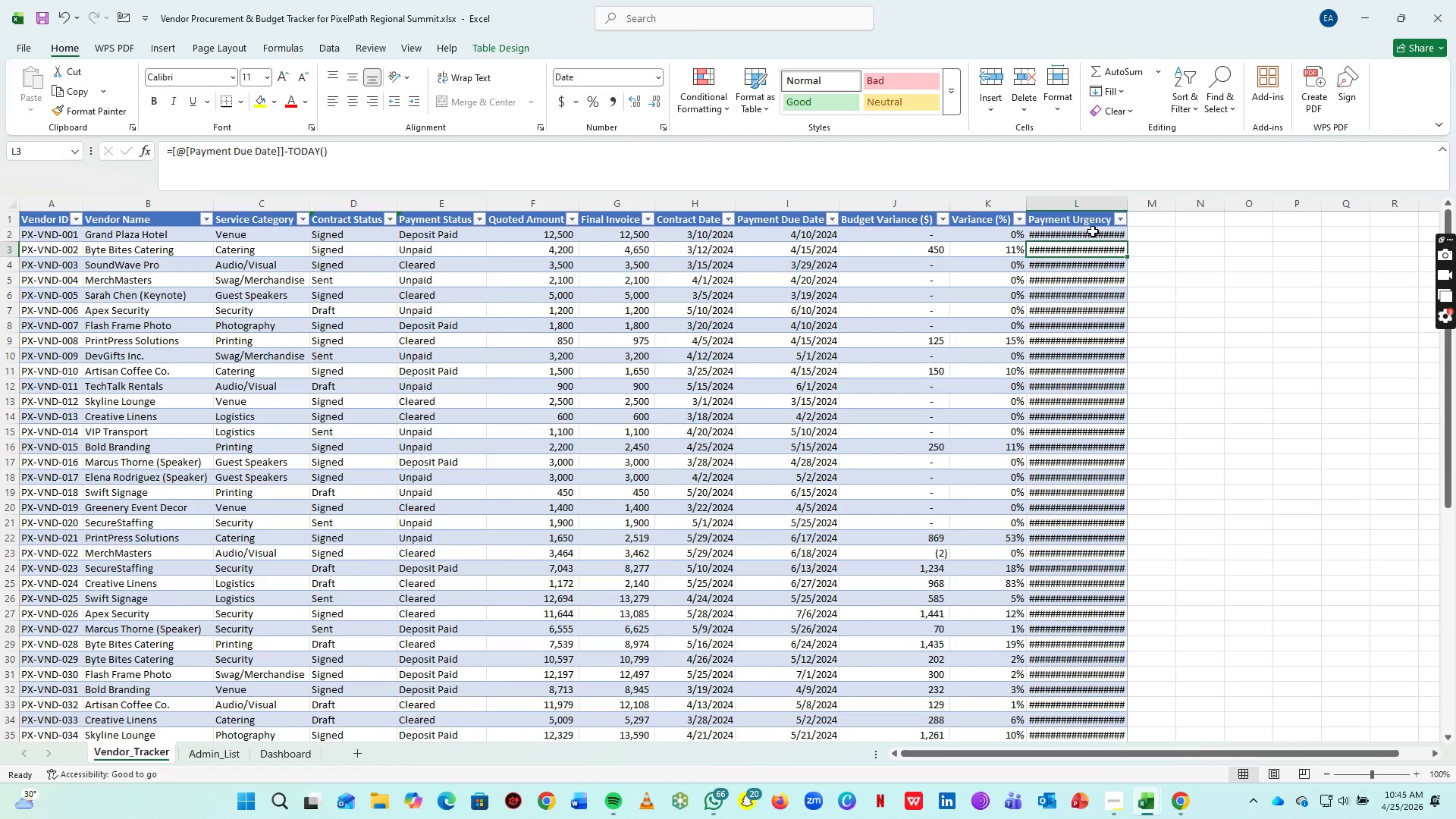 
left_click([1093, 231])
 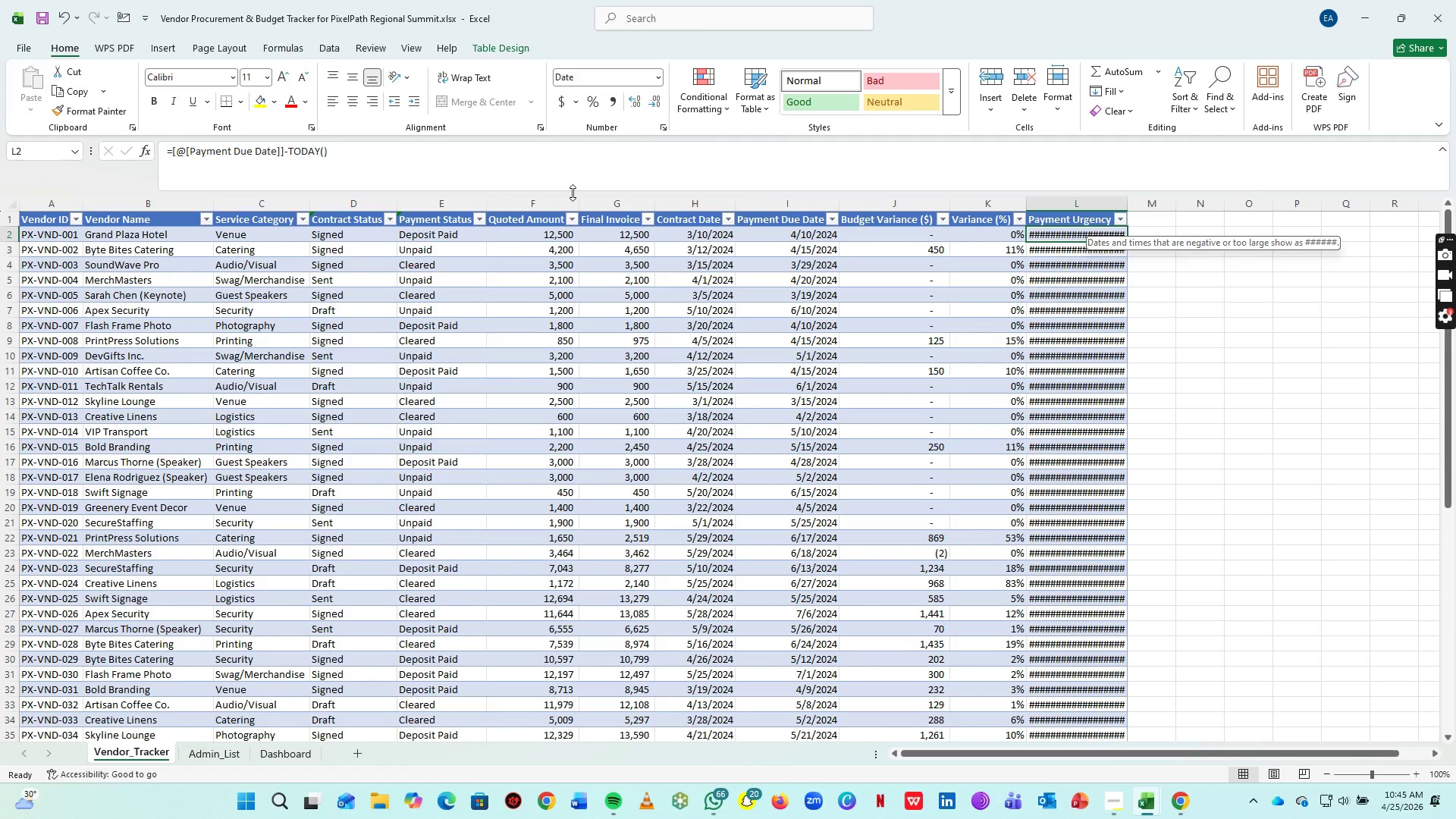 
left_click([457, 157])
 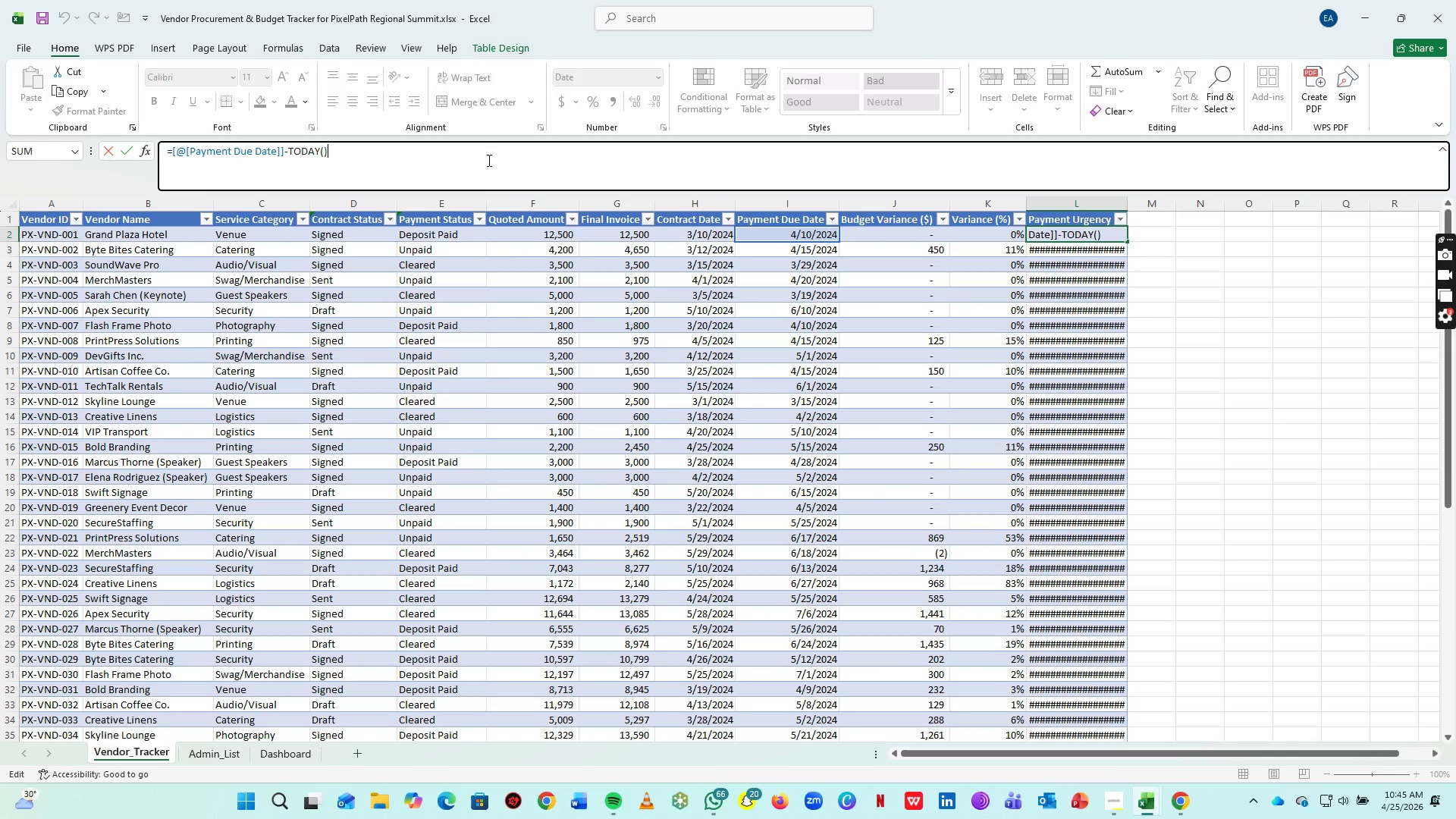 
key(Shift+Minus)
 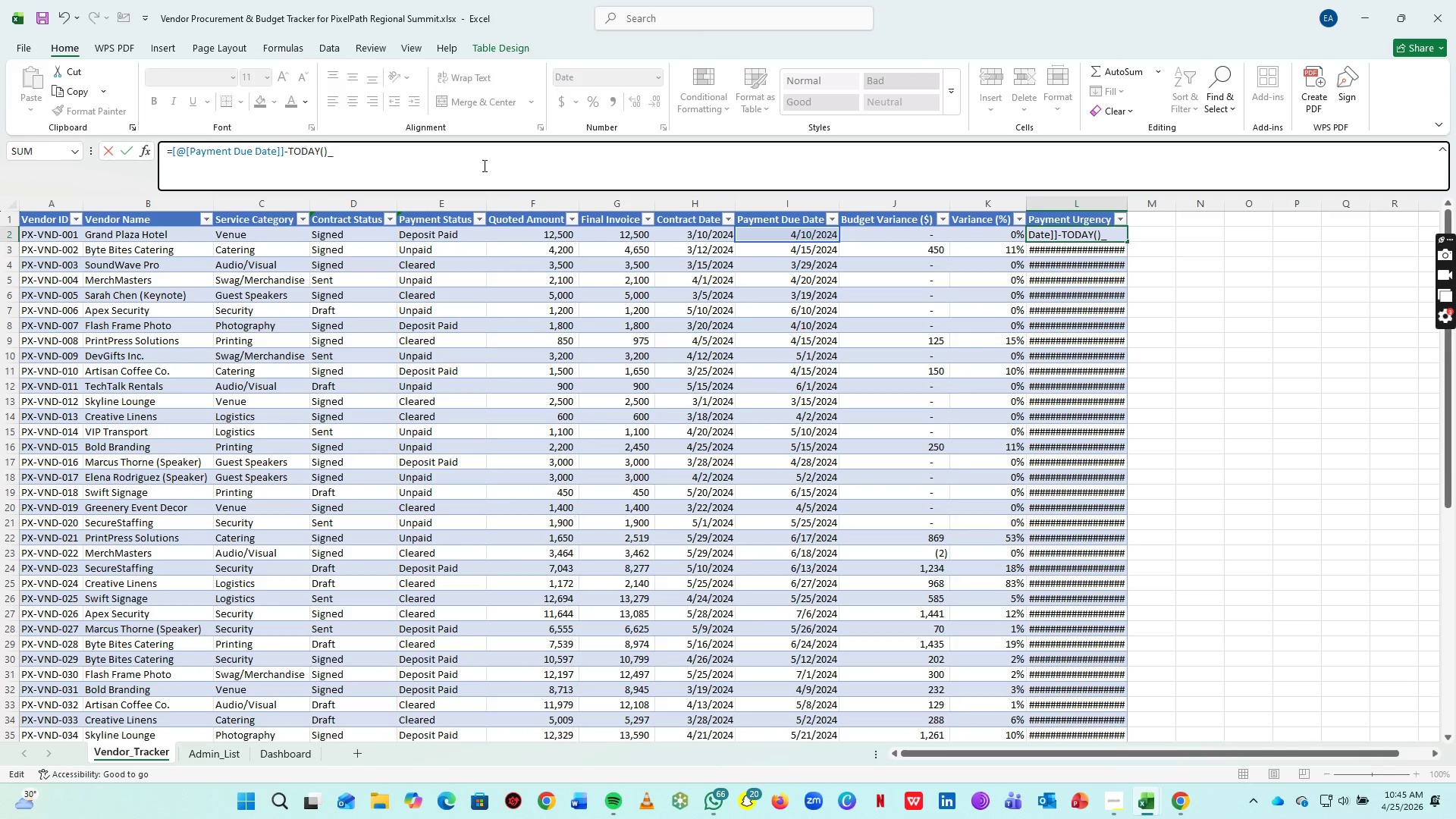 
key(Backspace)
 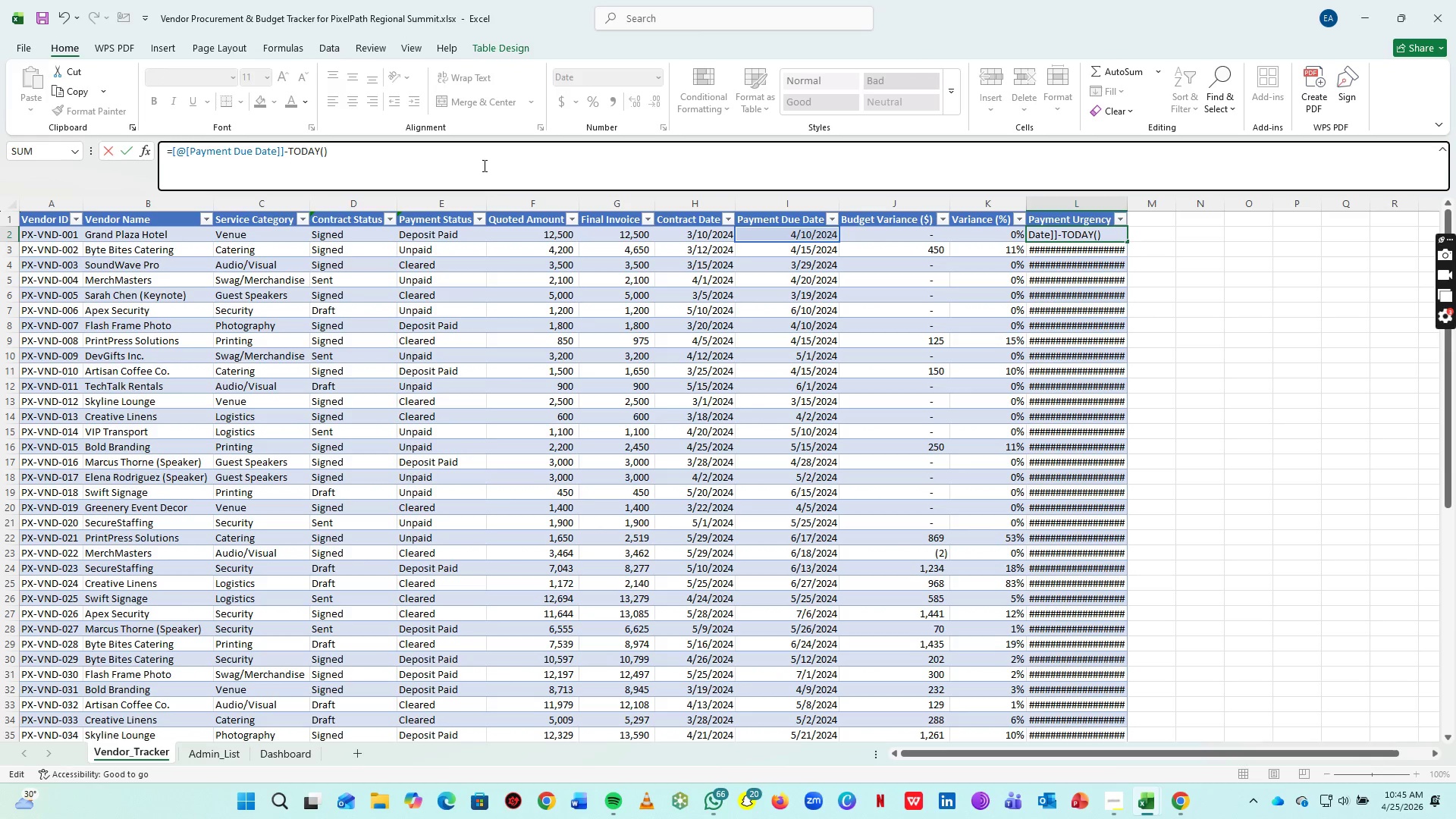 
key(Shift+0)
 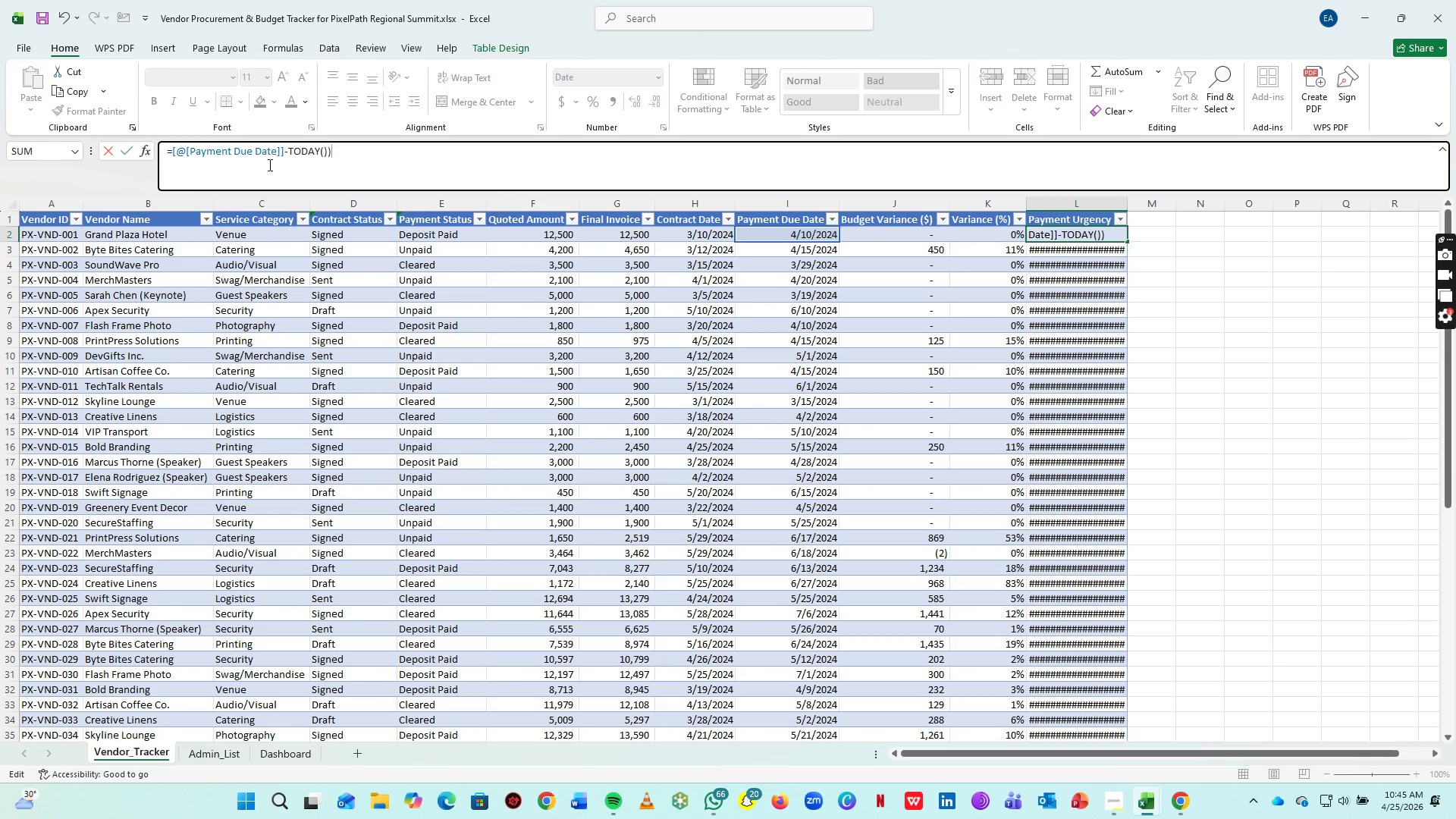 
left_click([171, 156])
 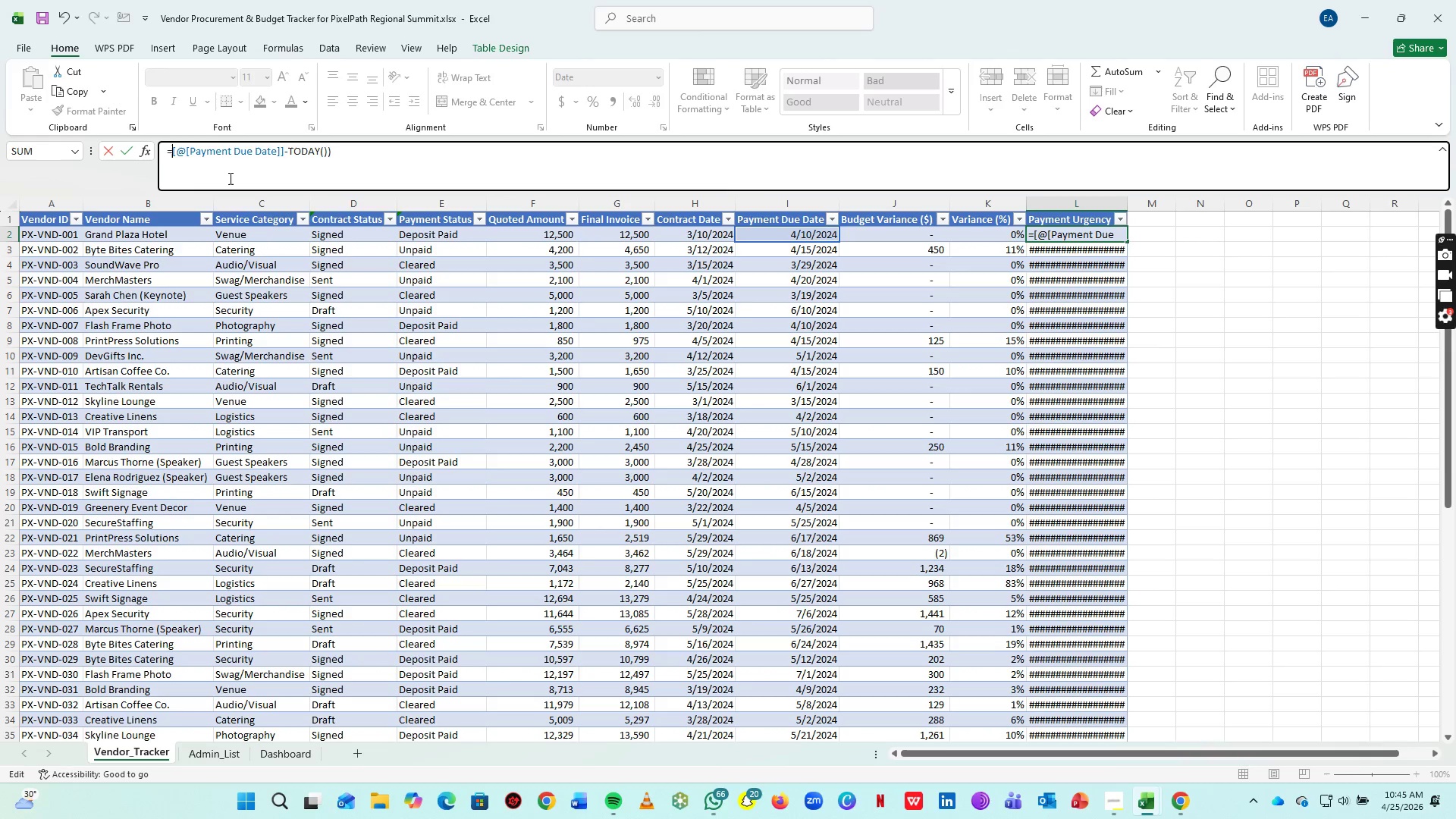 
key(Shift+9)
 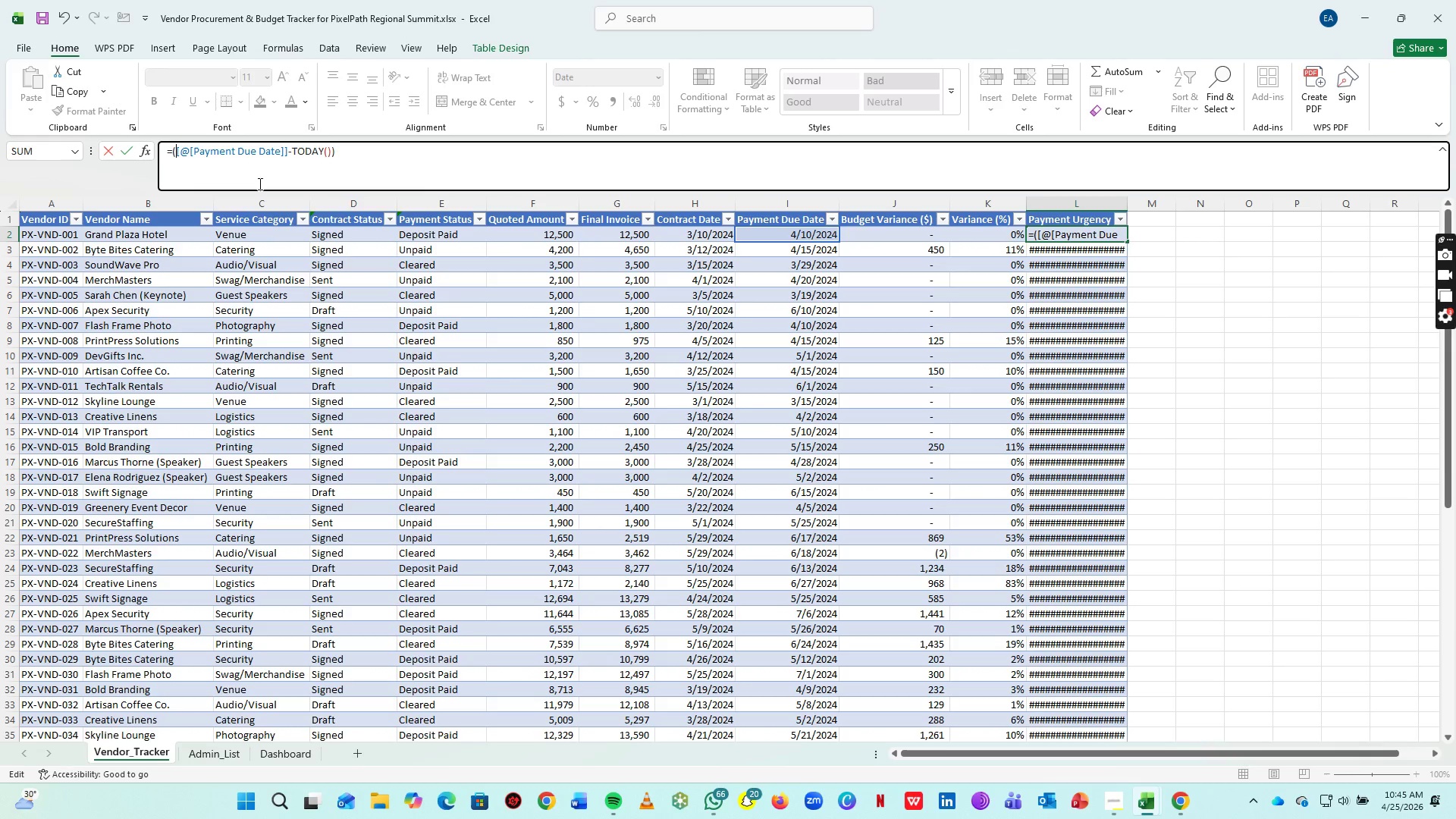 
key(Enter)
 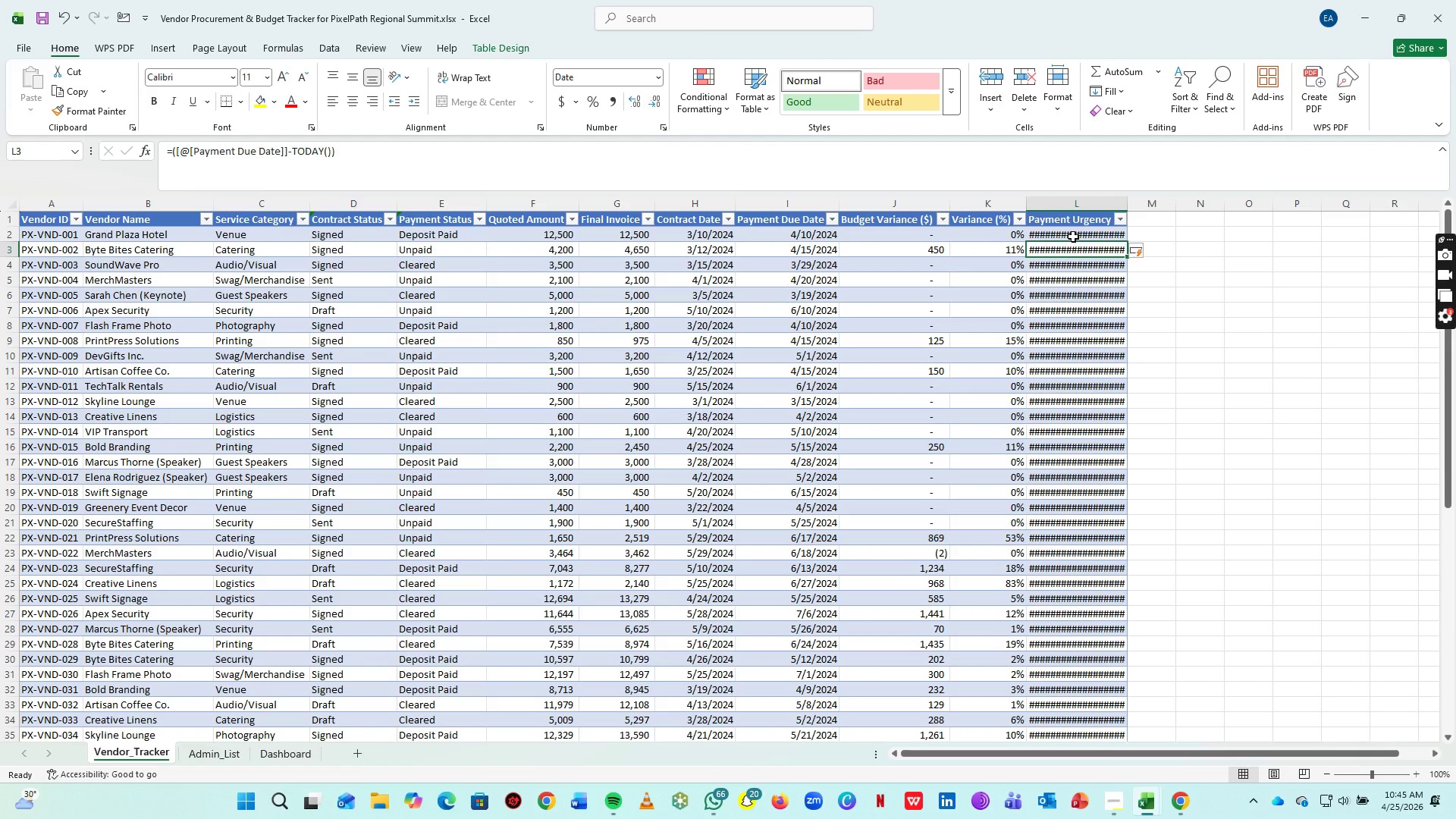 
left_click([1073, 237])
 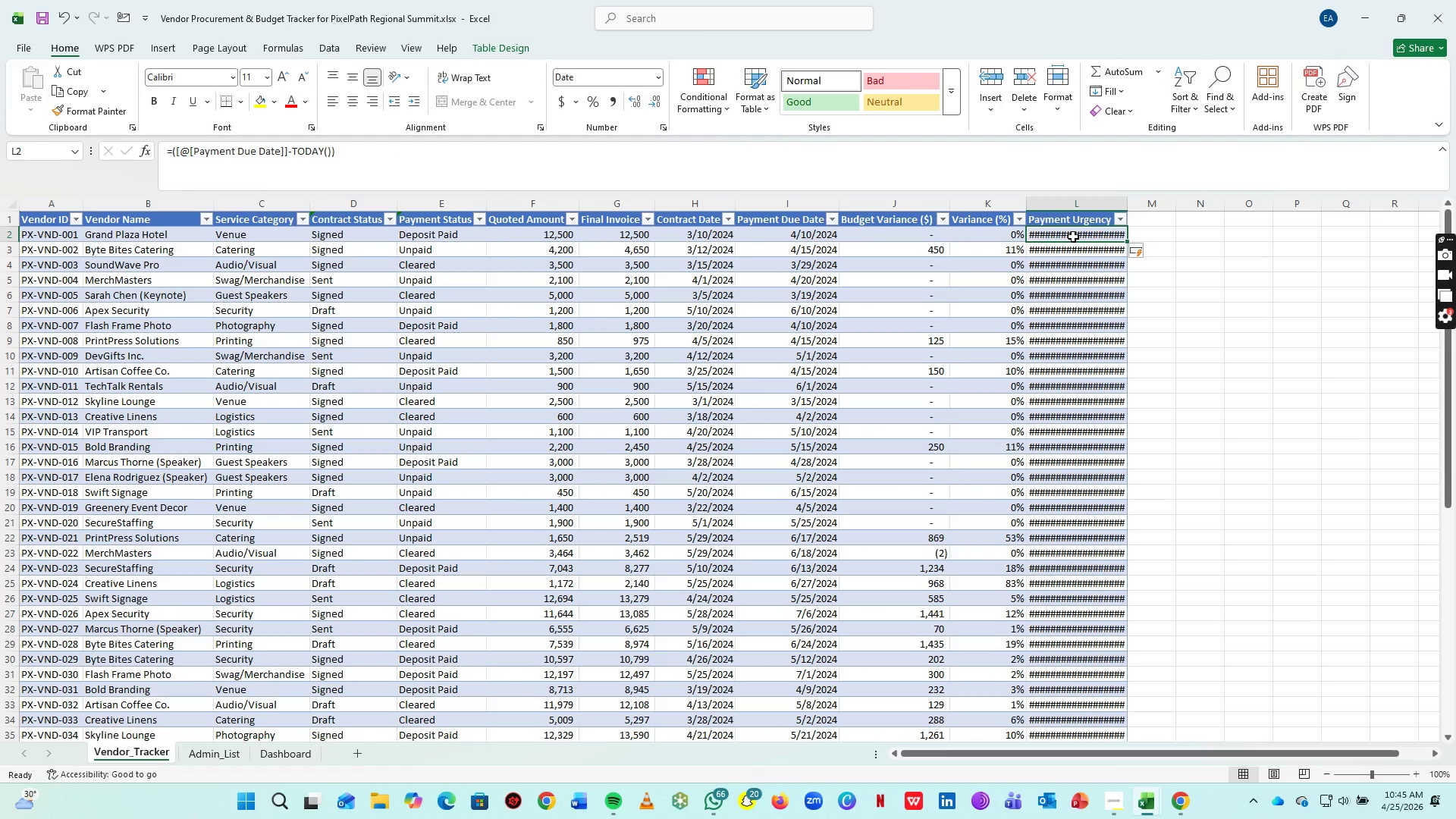 
key(Enter)
 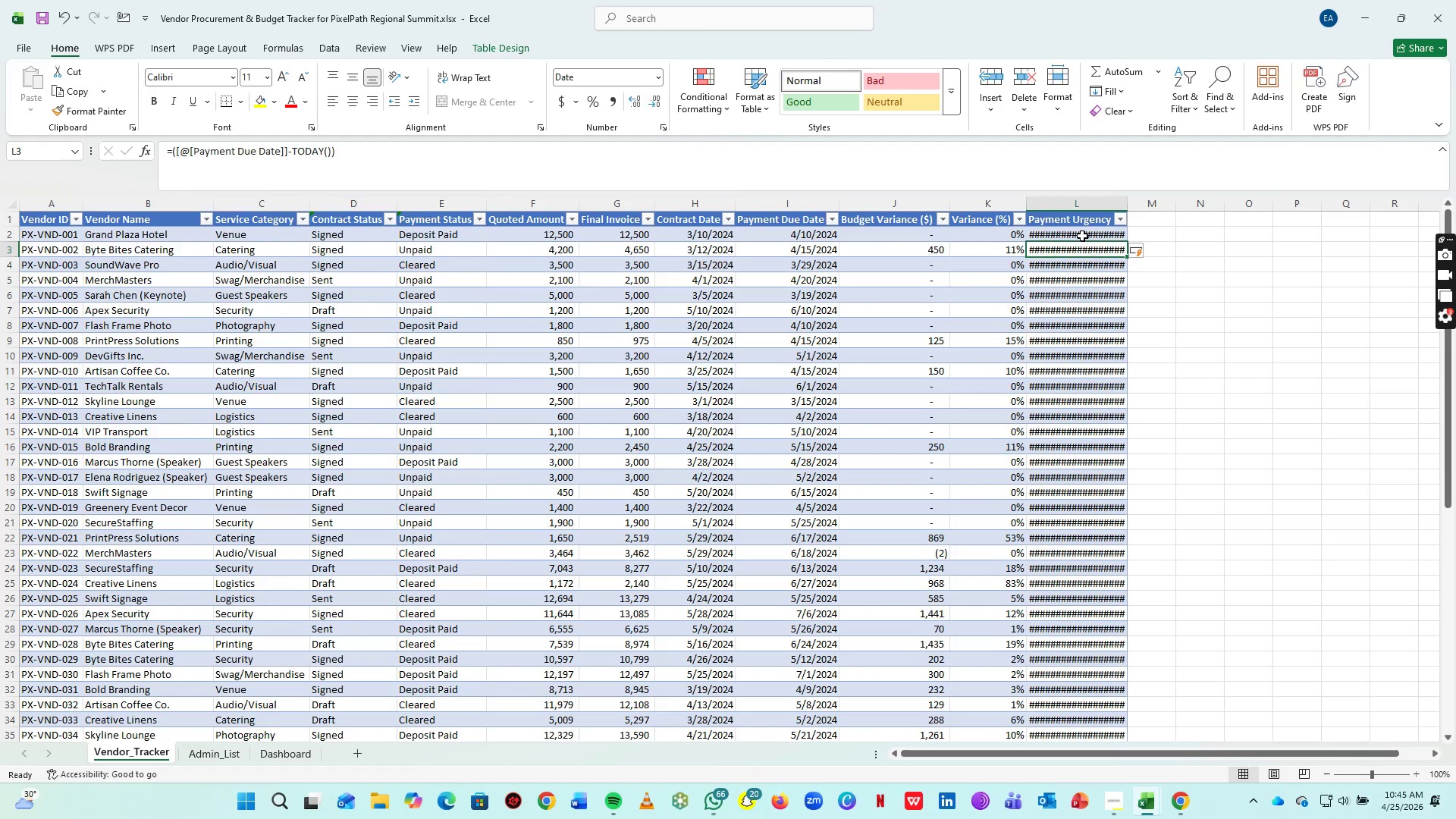 
left_click([1082, 236])
 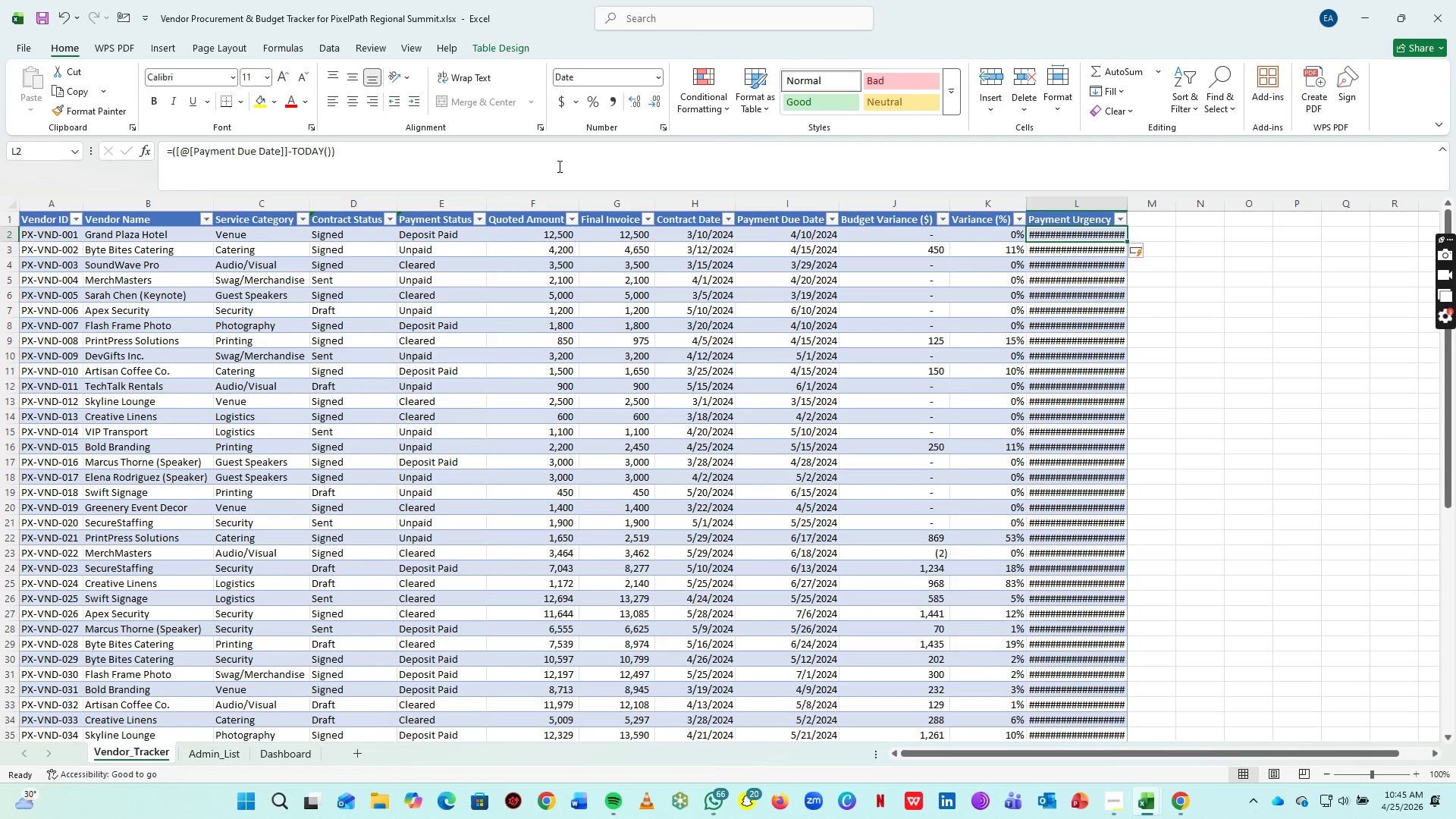 
left_click([558, 166])
 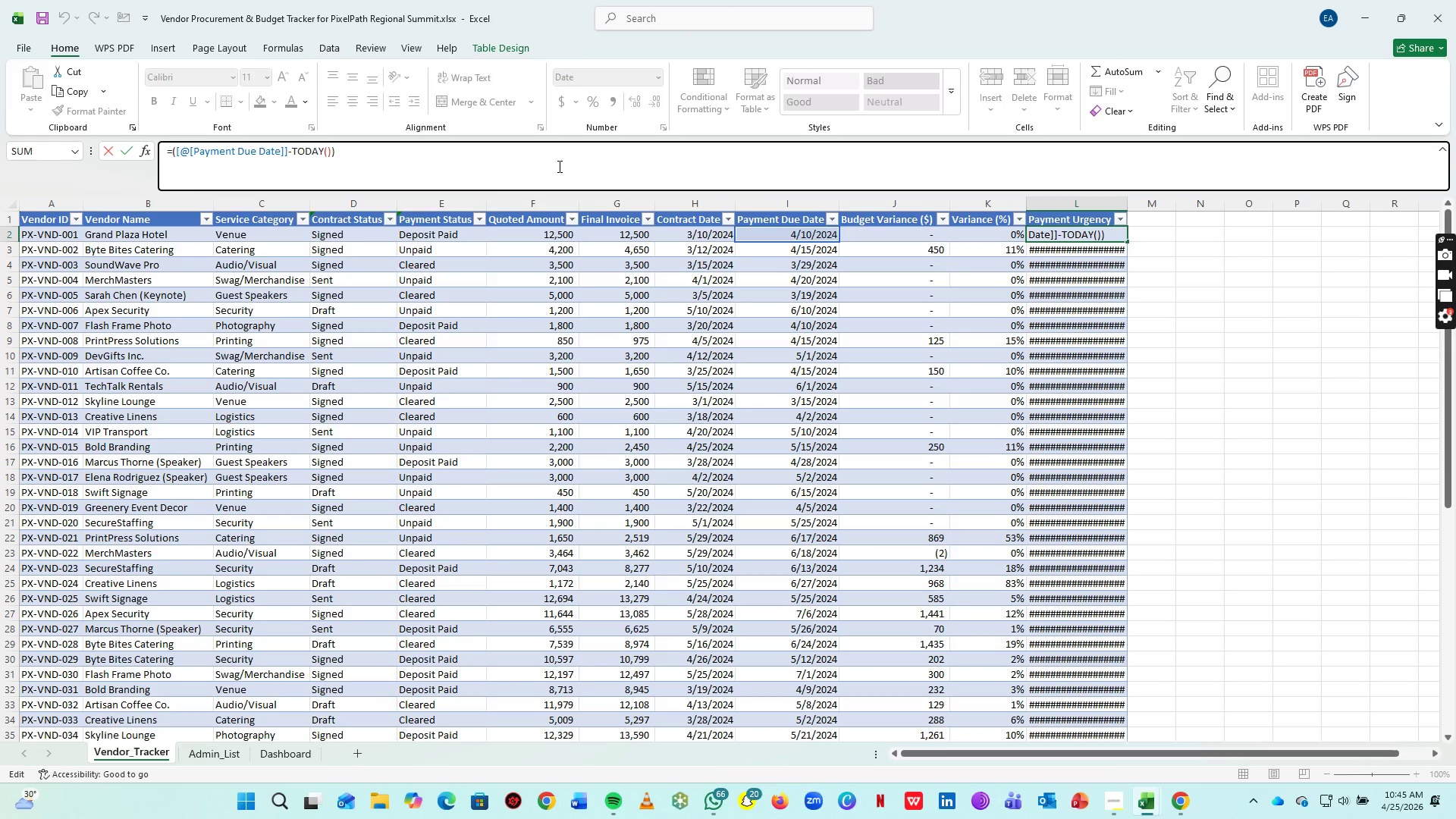 
hold_key(key=Enter, duration=0.45)
 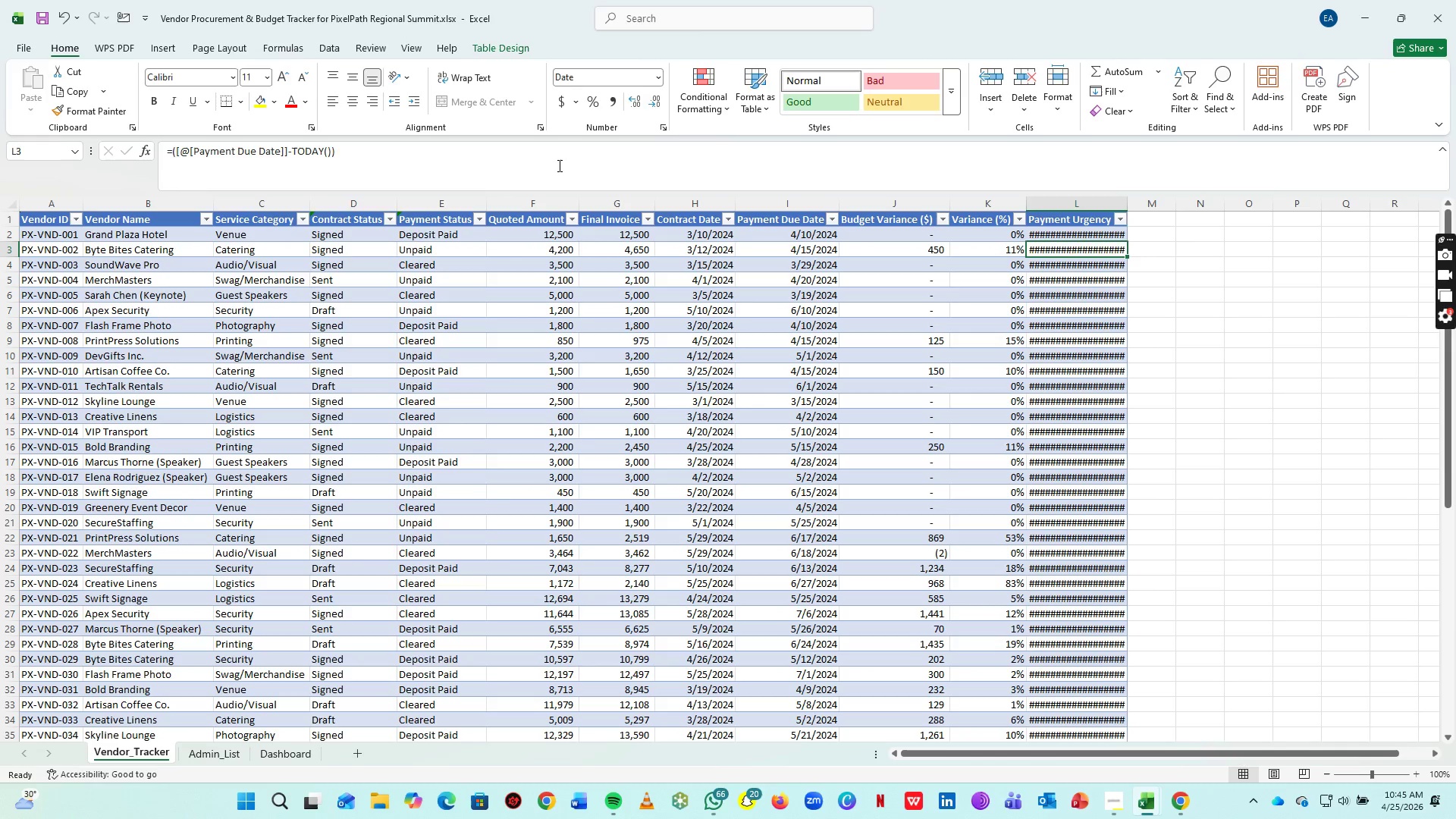 
left_click([558, 165])
 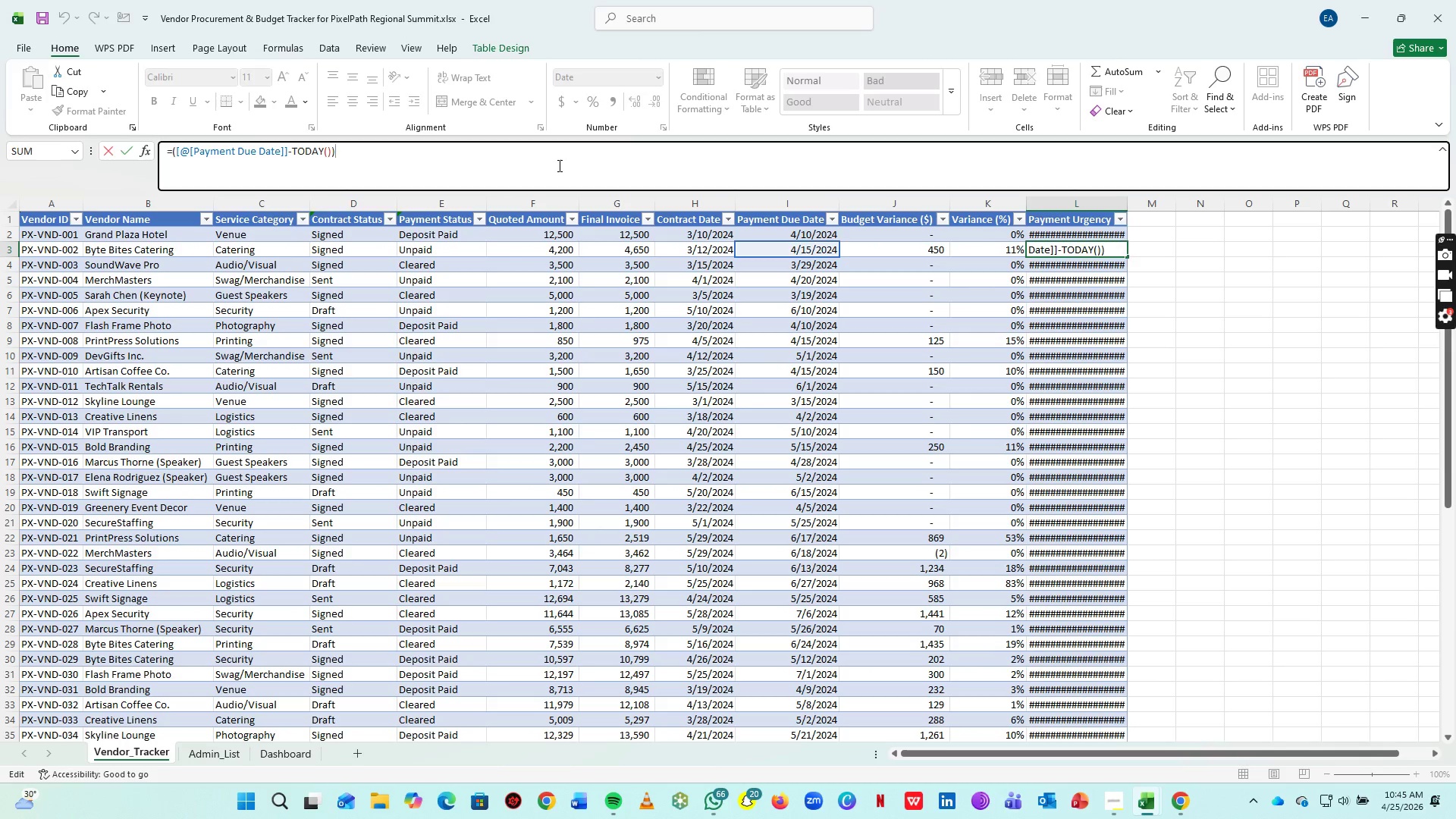 
key(Enter)
 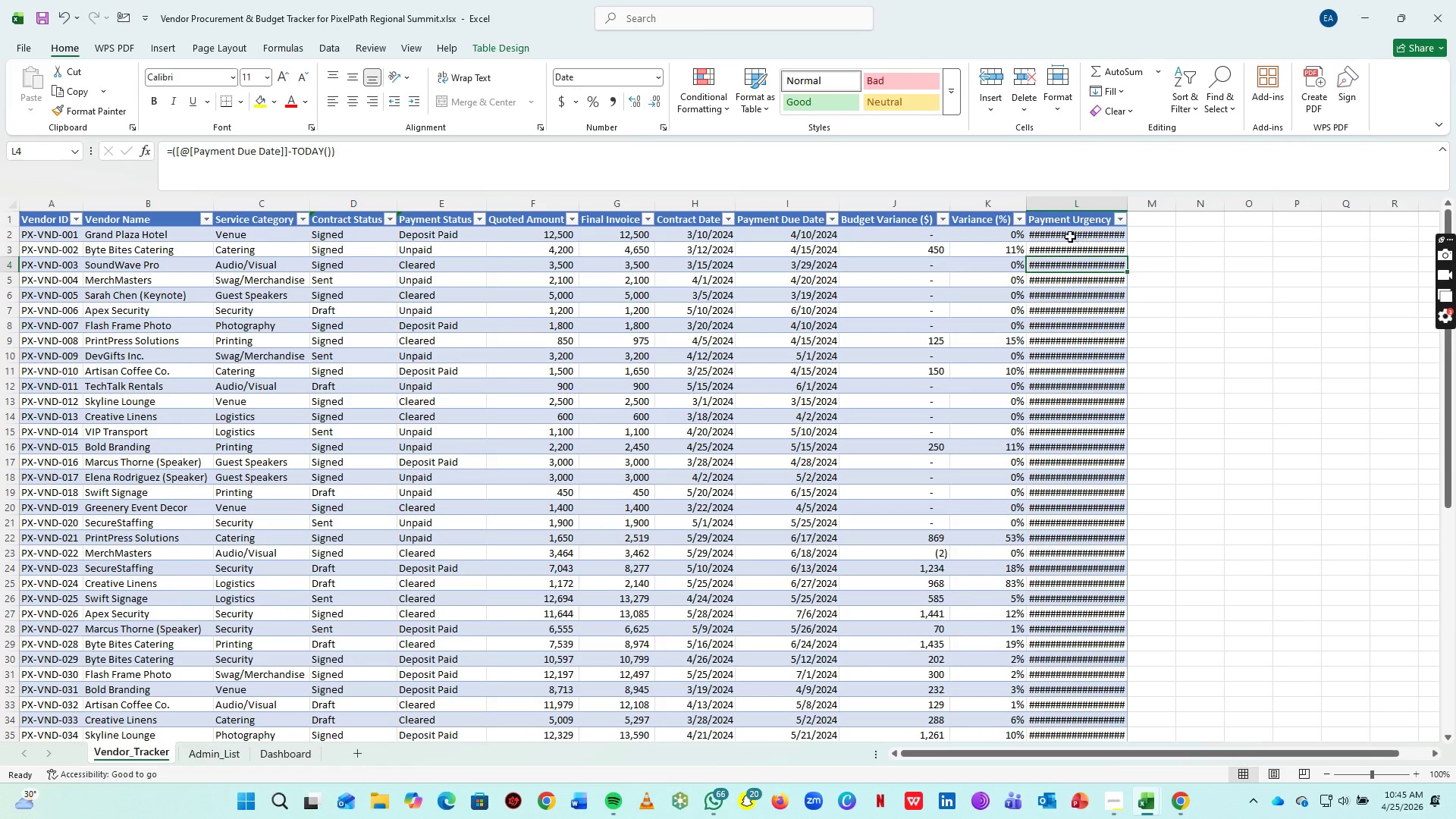 
left_click([1065, 234])
 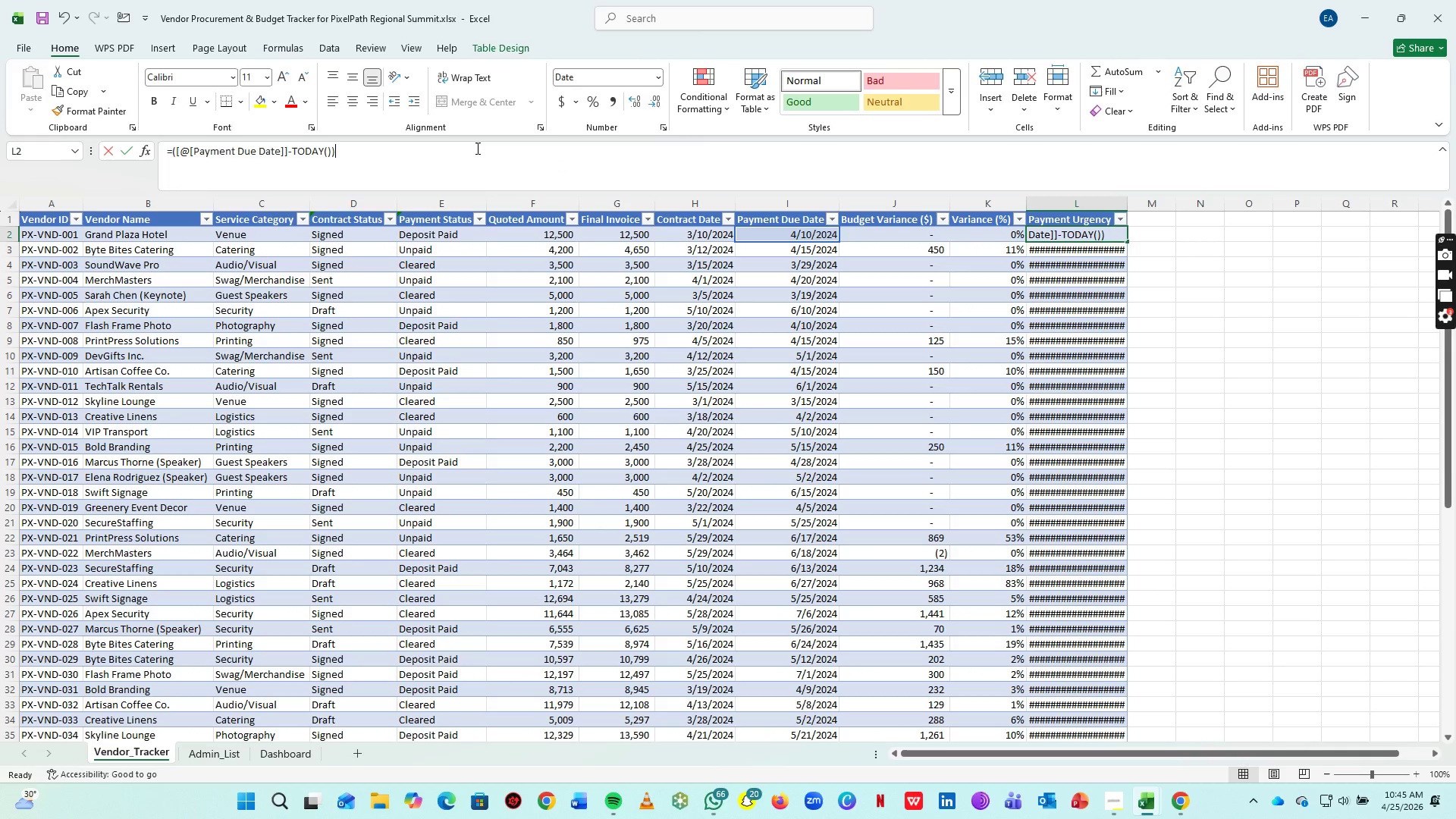 
left_click([476, 148])
 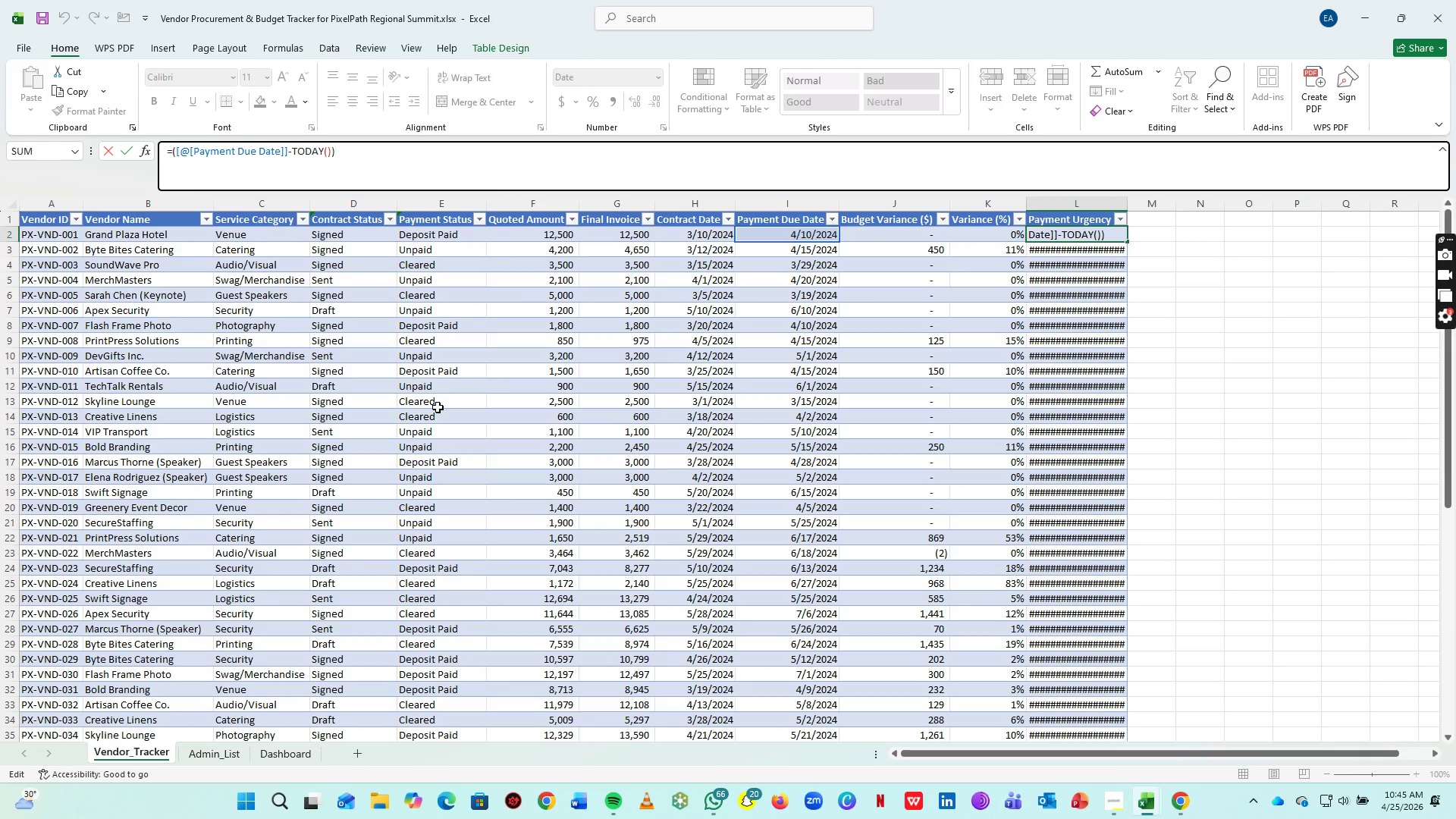 
wait(16.88)
 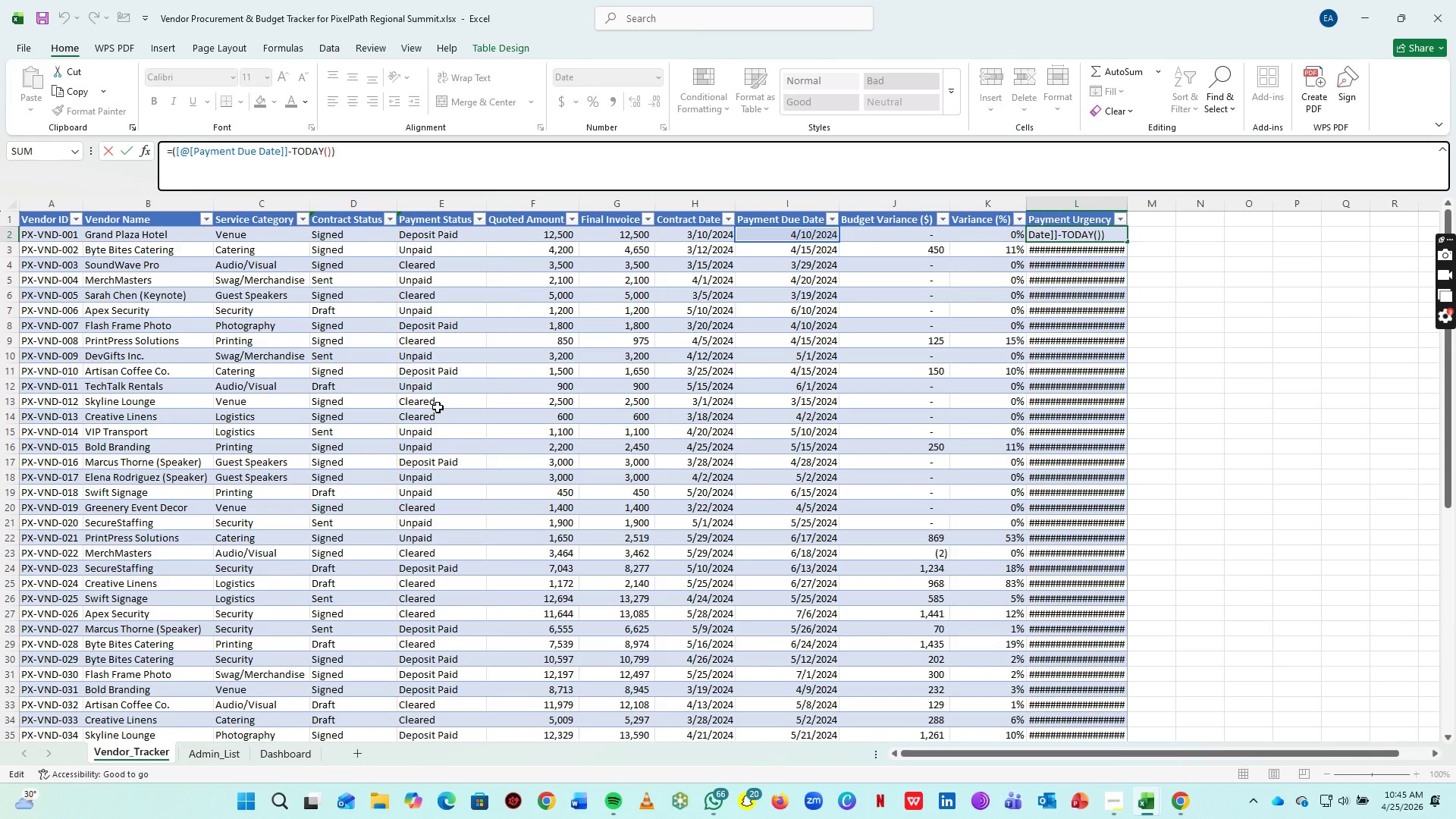 
left_click([1074, 262])